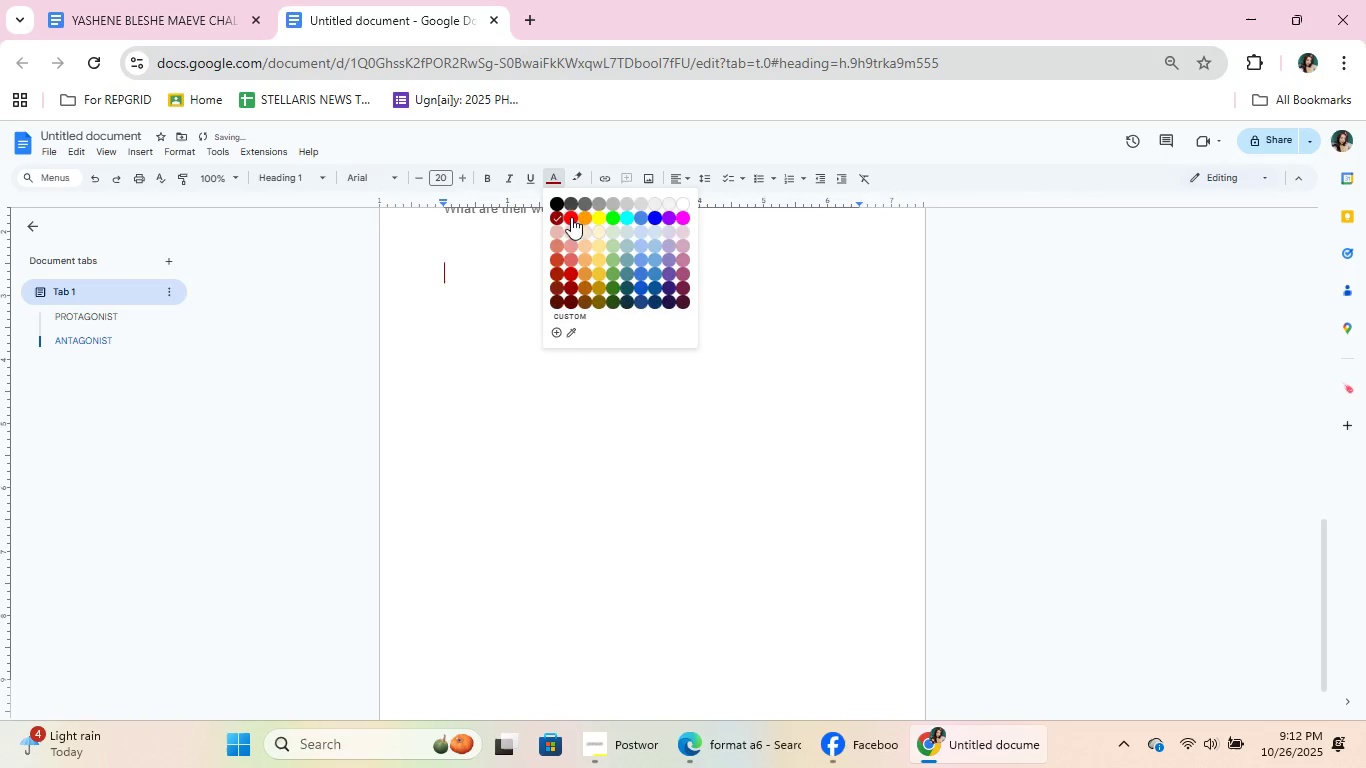 
left_click([571, 217])
 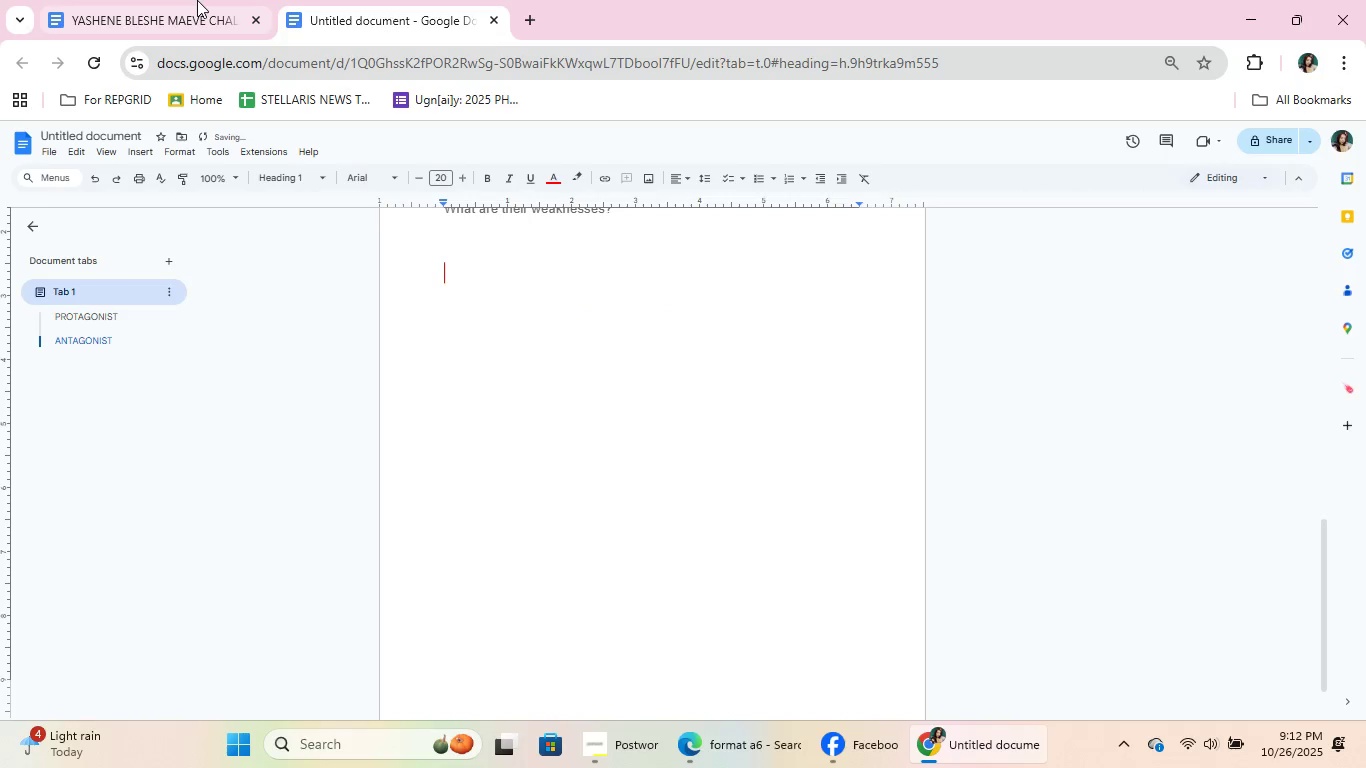 
left_click([197, 0])
 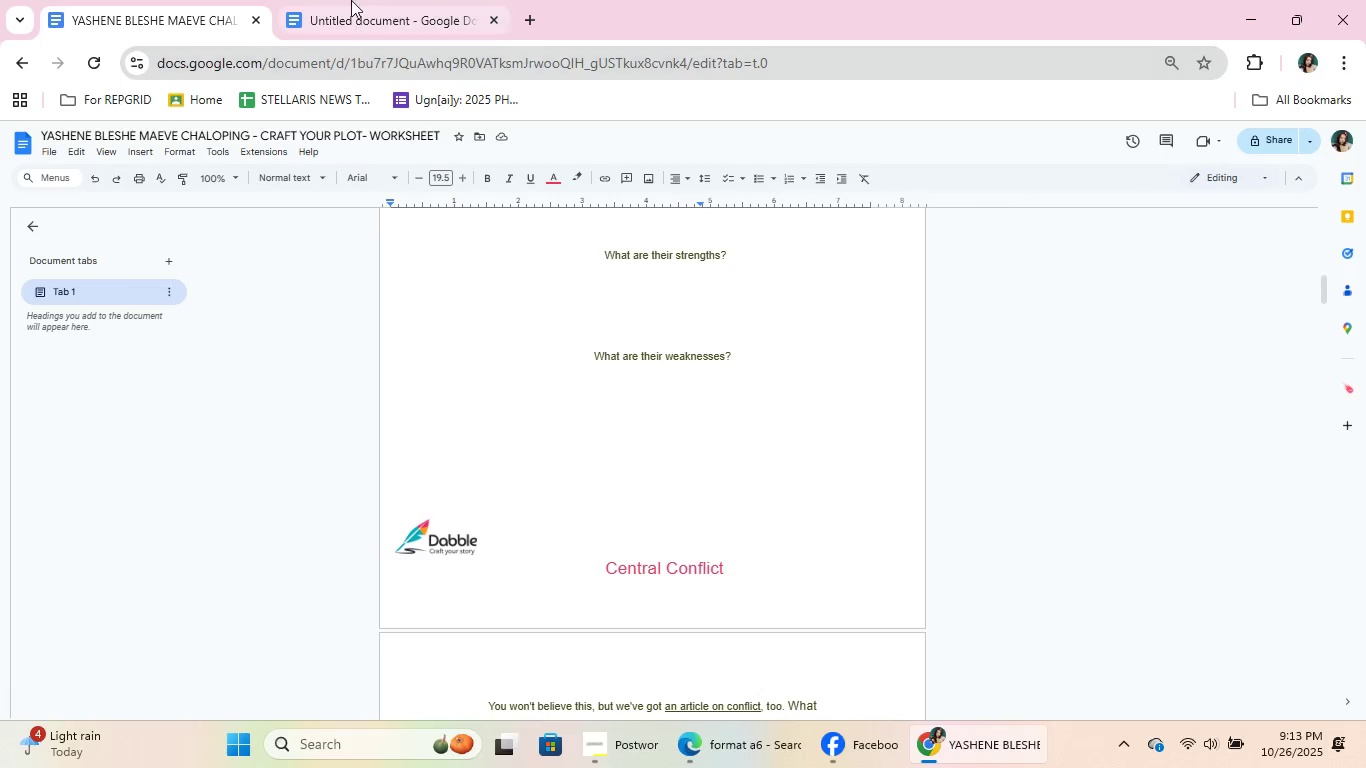 
left_click([351, 0])
 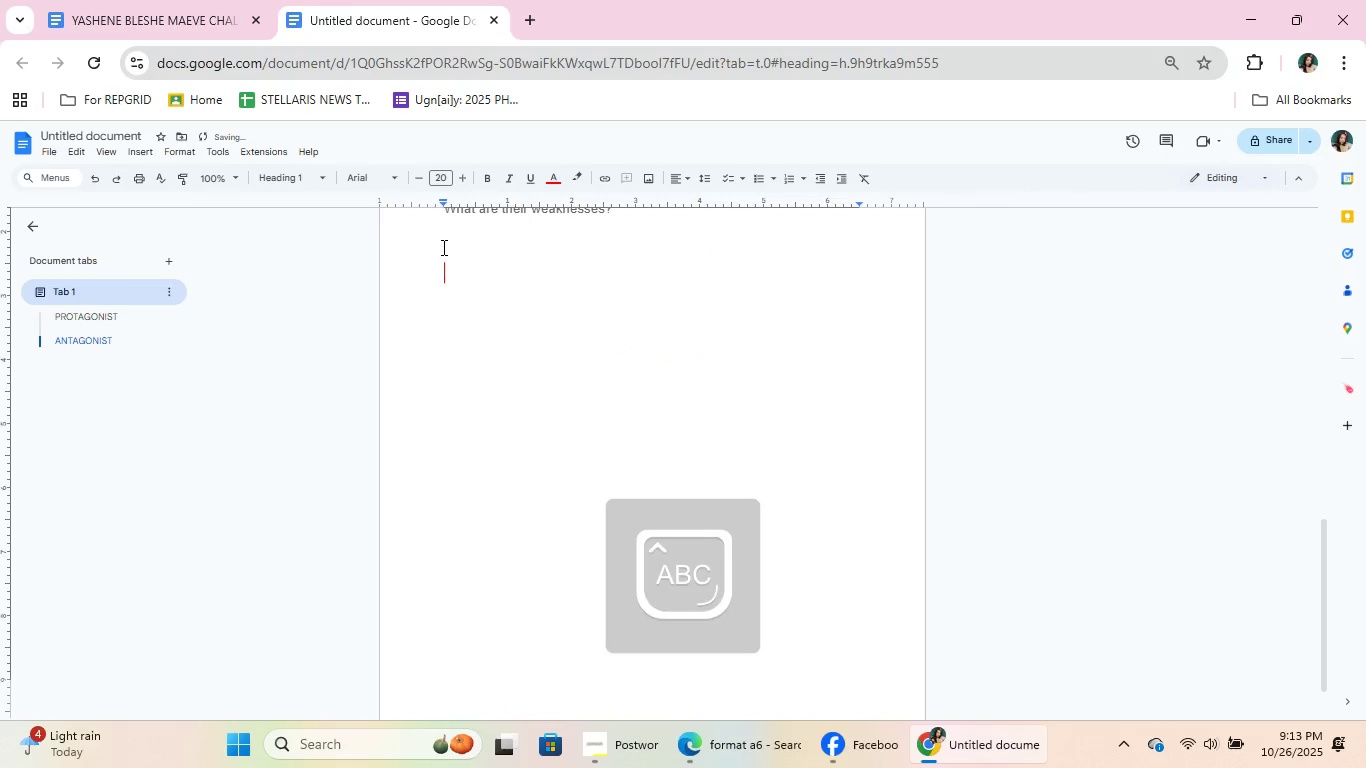 
key(CapsLock)
 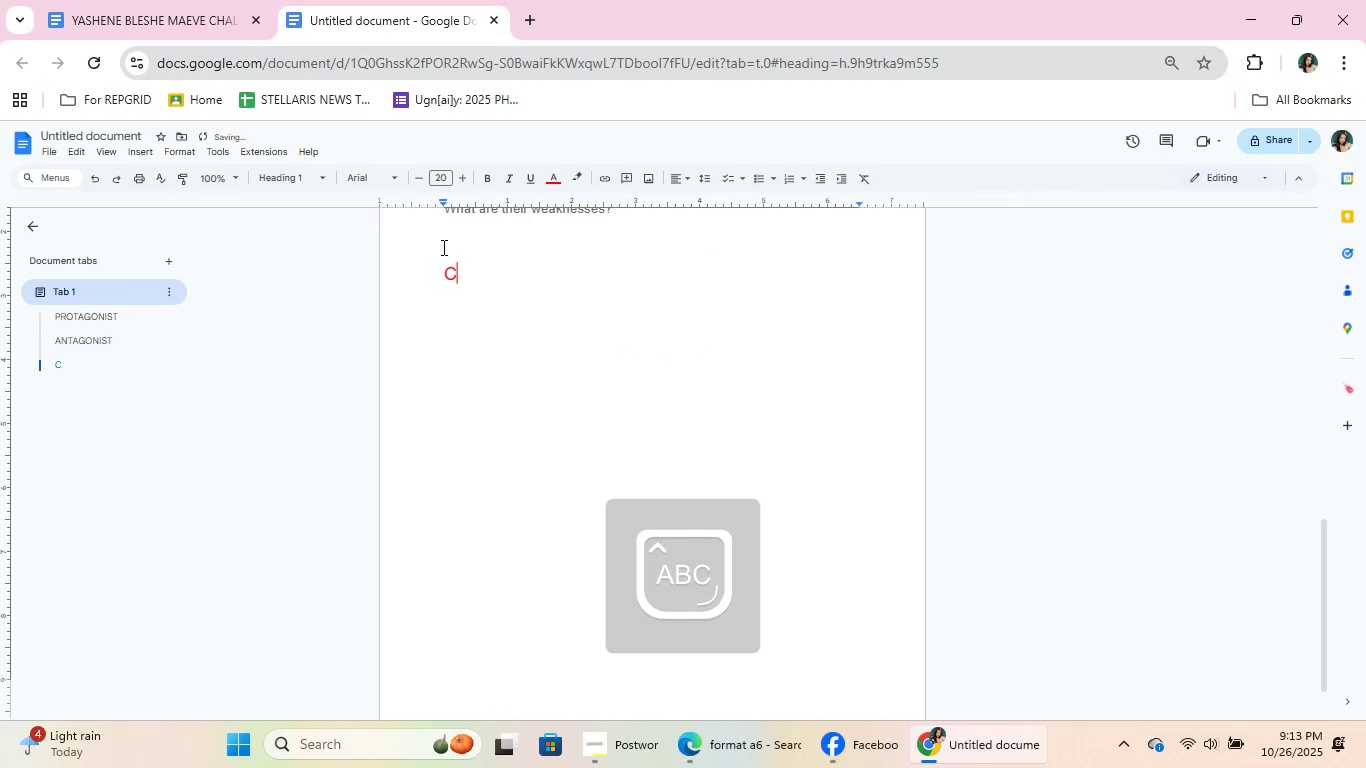 
key(C)
 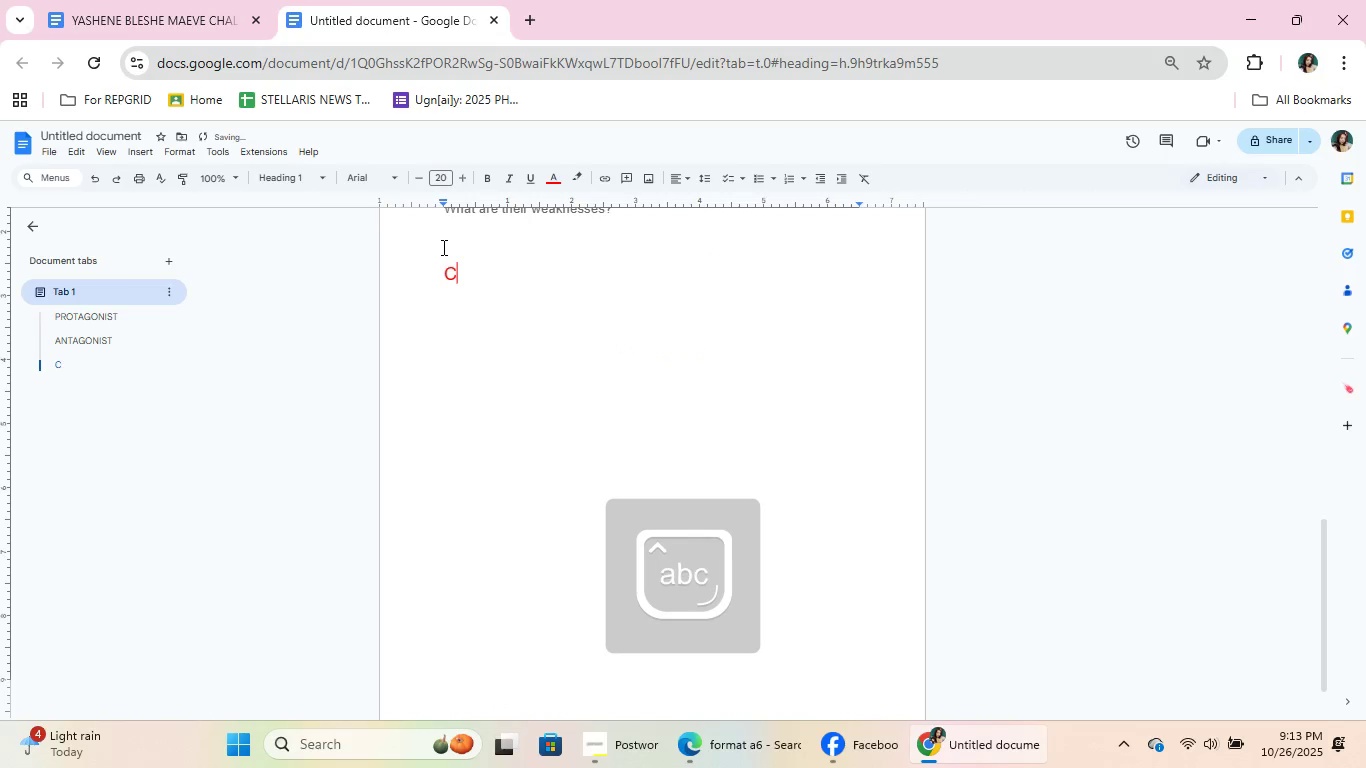 
key(CapsLock)
 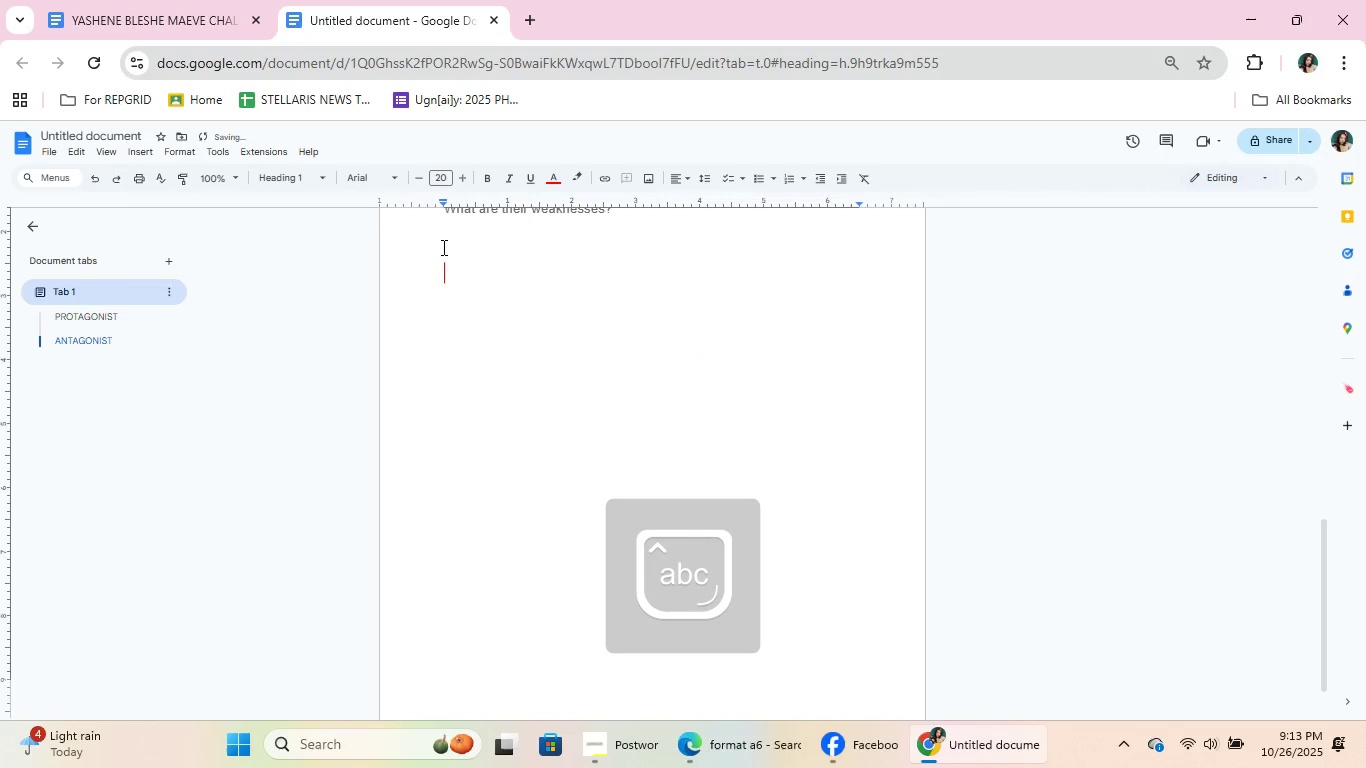 
key(Backspace)
 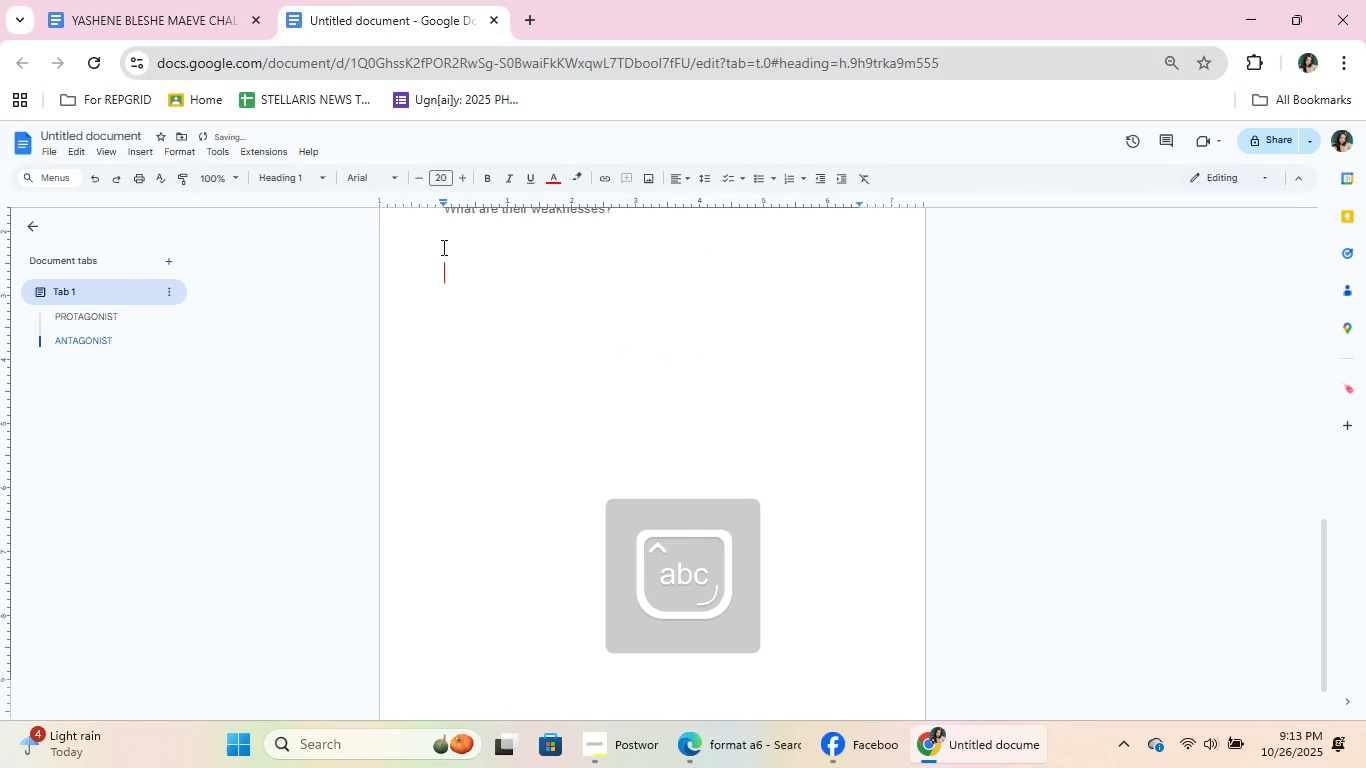 
key(Control+B)
 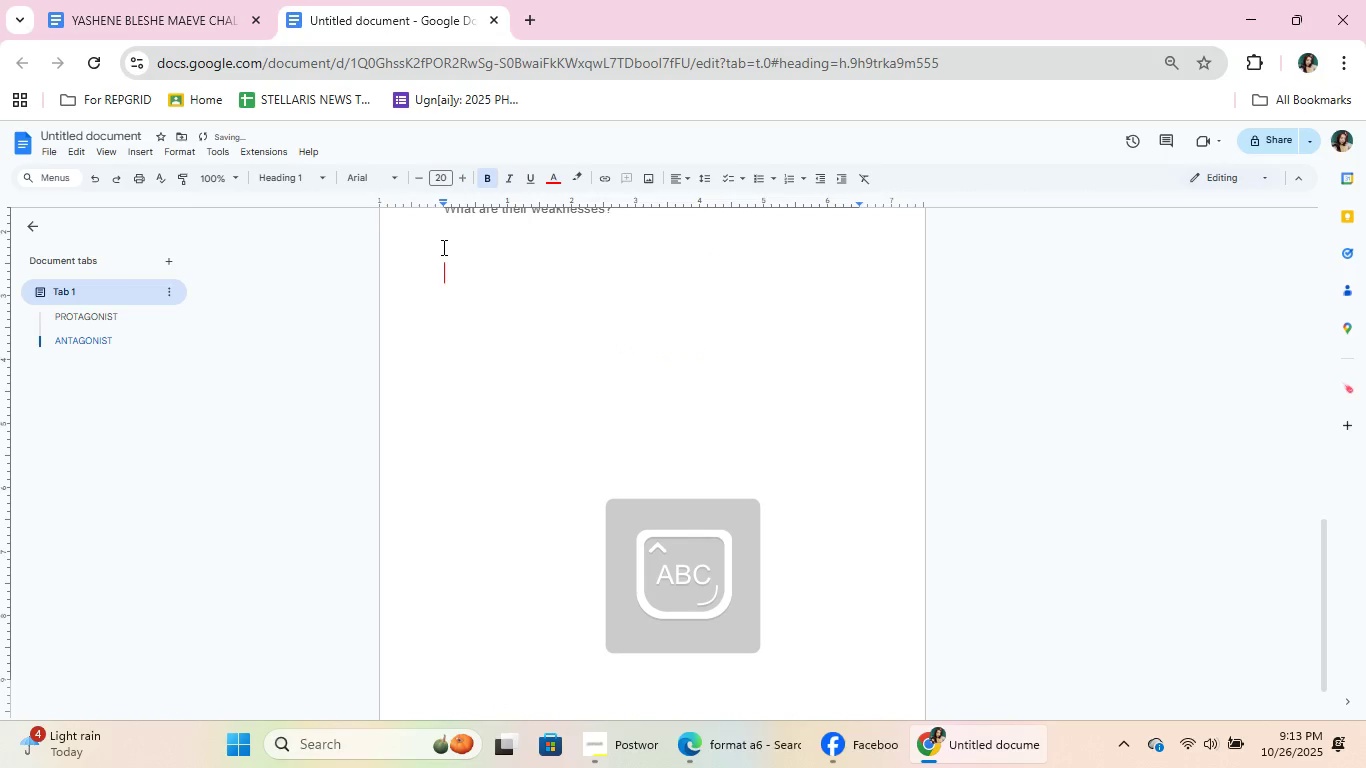 
type(Central c)
key(Backspace)
type(Conl)
key(Backspace)
type(flict)
 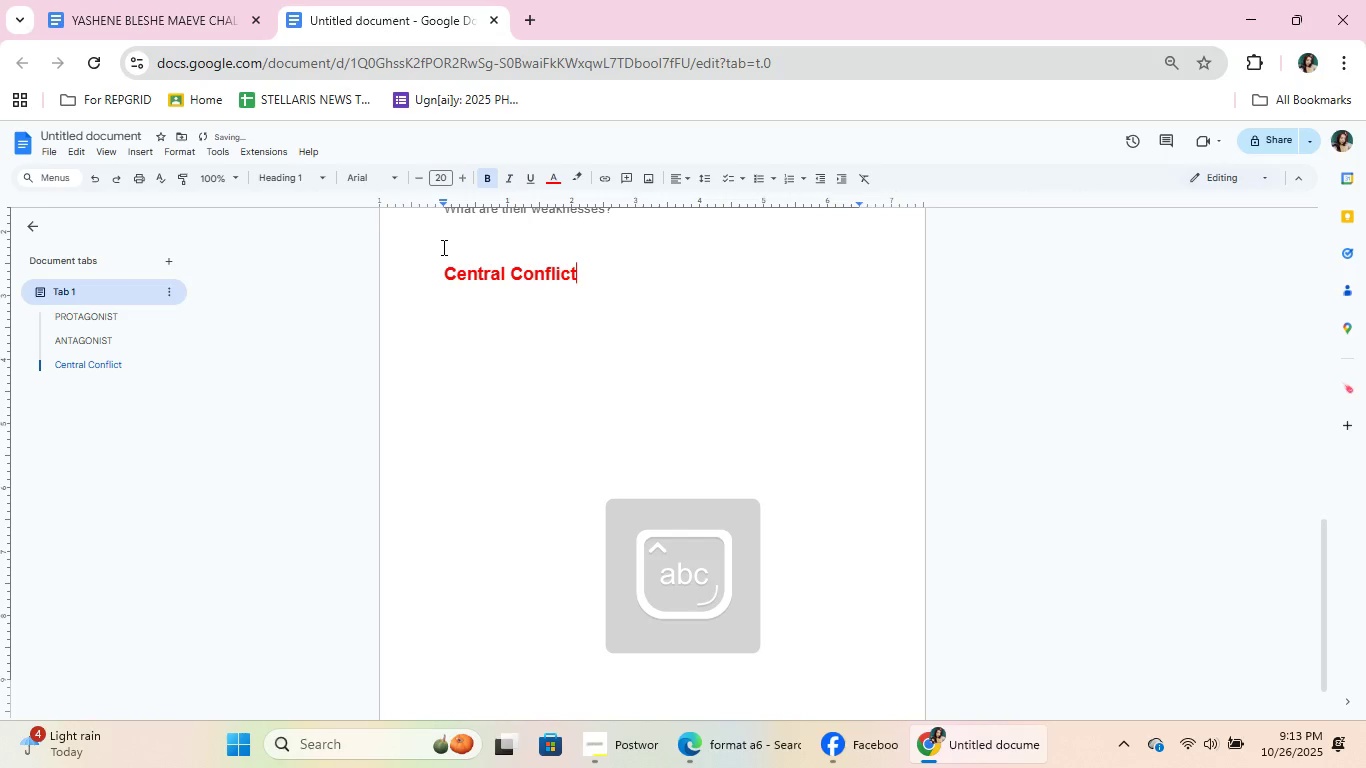 
key(Enter)
 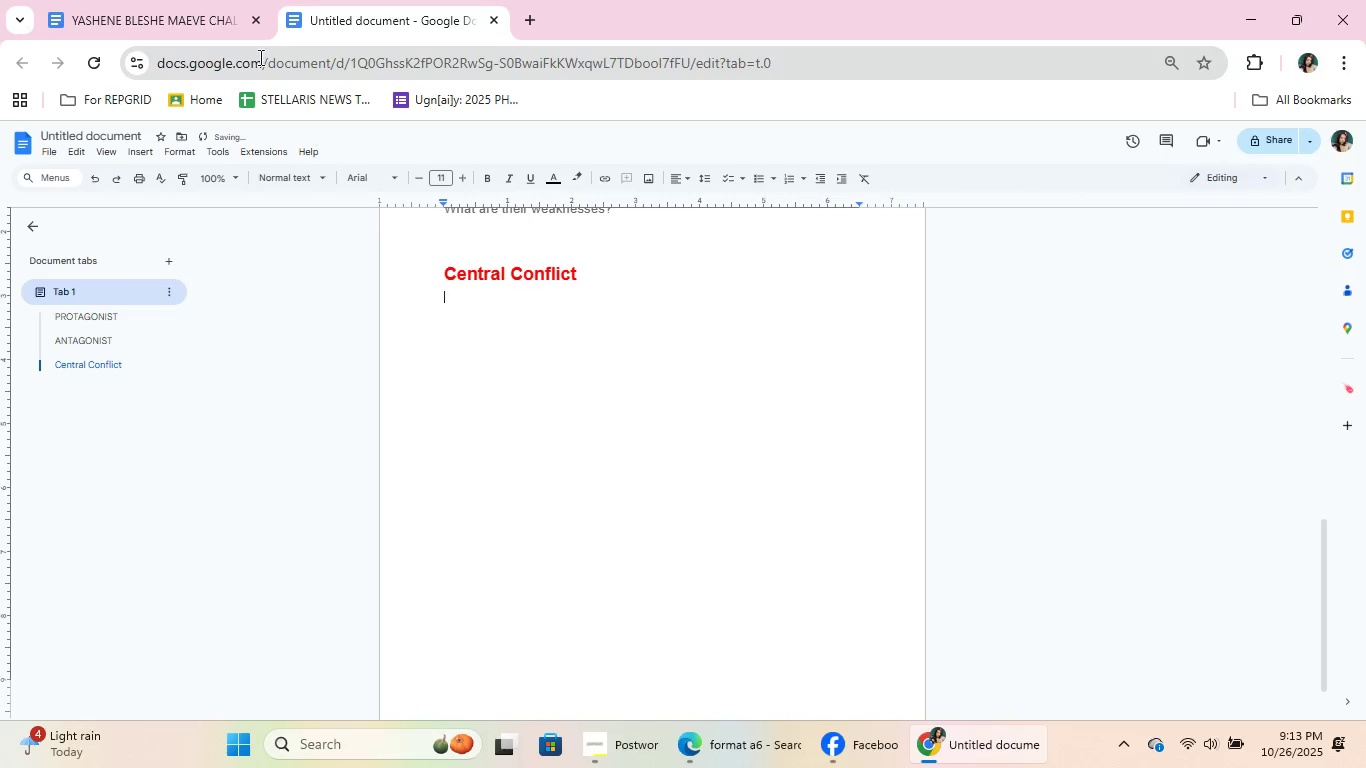 
left_click([236, 0])
 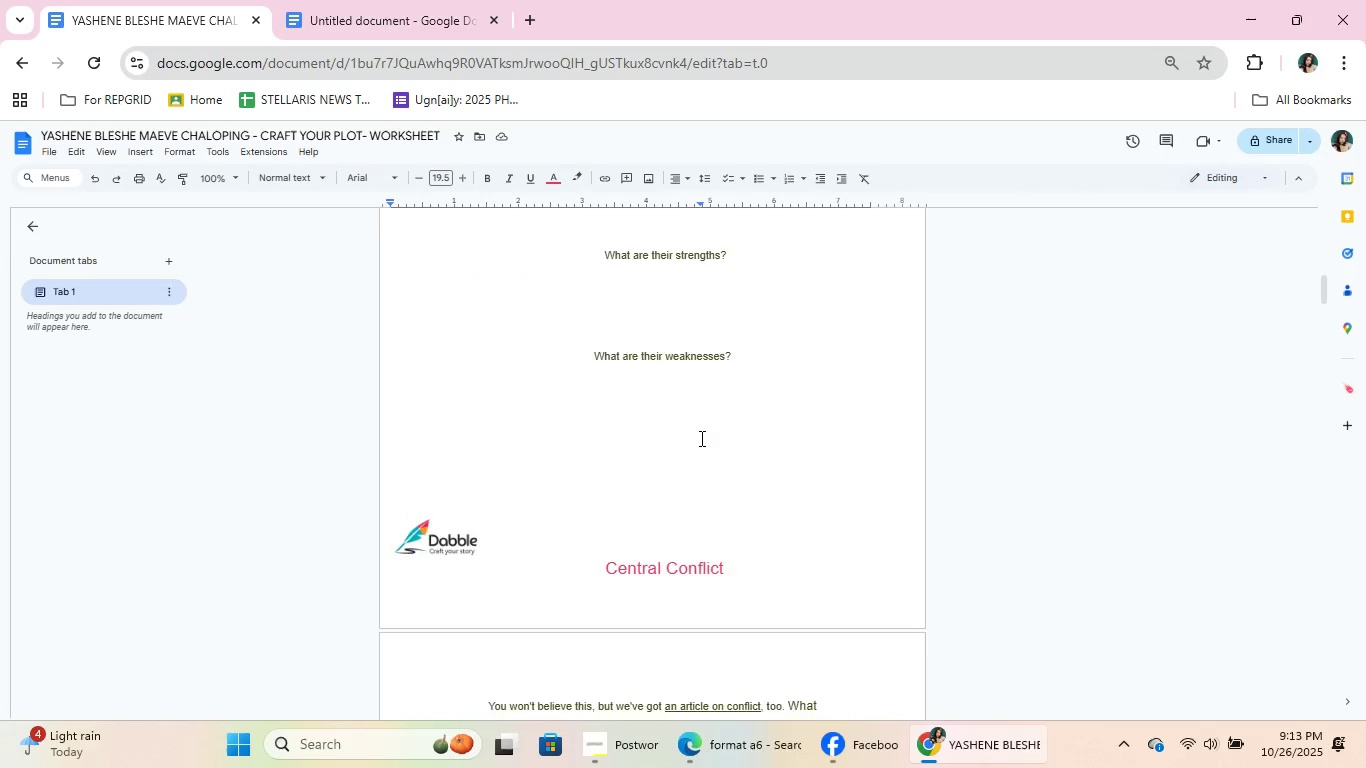 
scroll: coordinate [774, 348], scroll_direction: down, amount: 5.0
 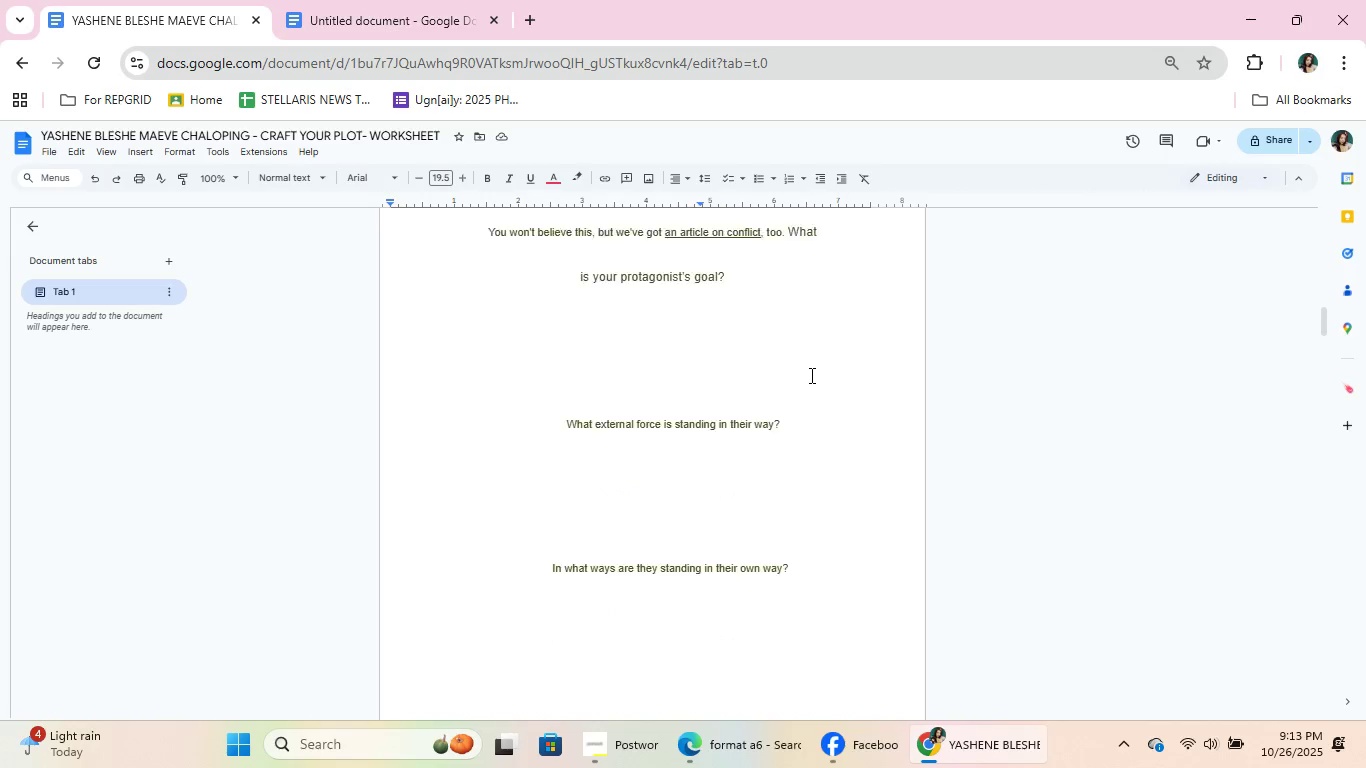 
scroll: coordinate [810, 375], scroll_direction: none, amount: 0.0
 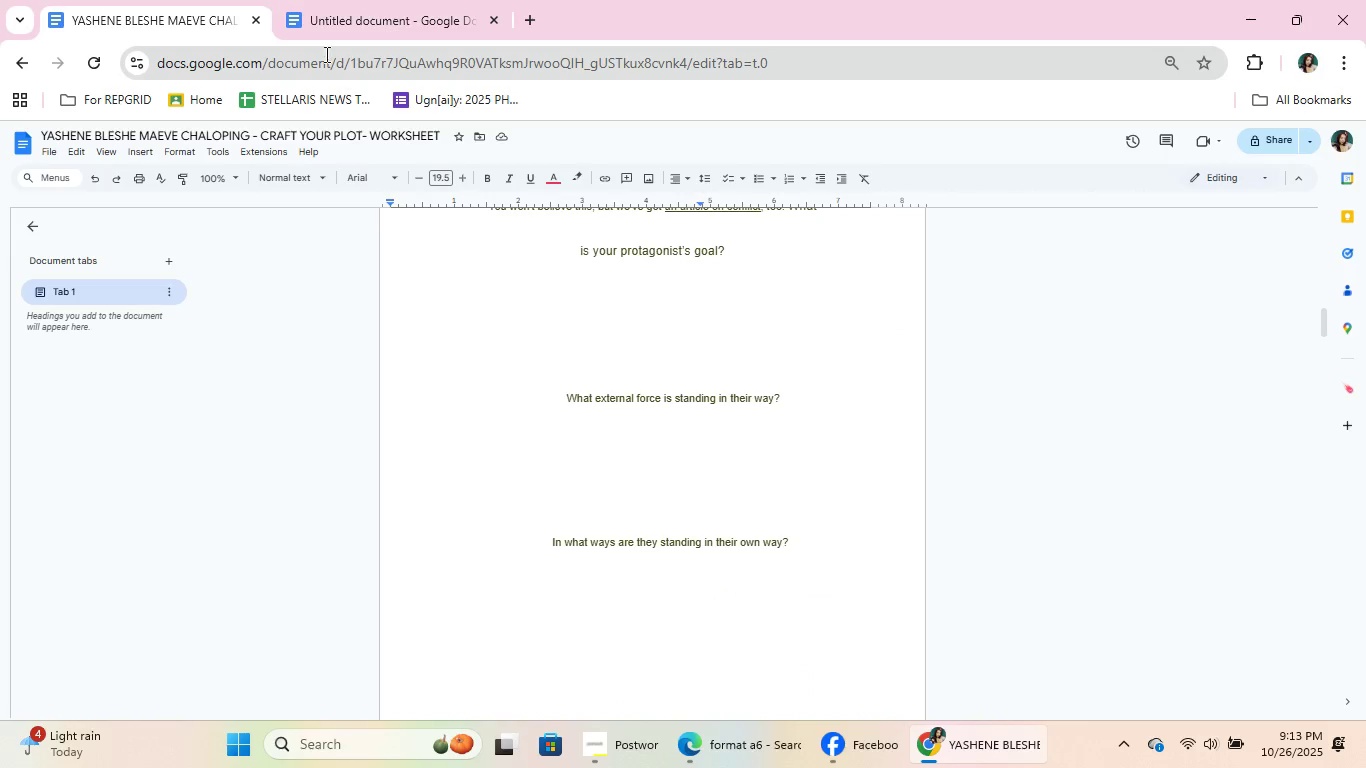 
double_click([392, 0])
 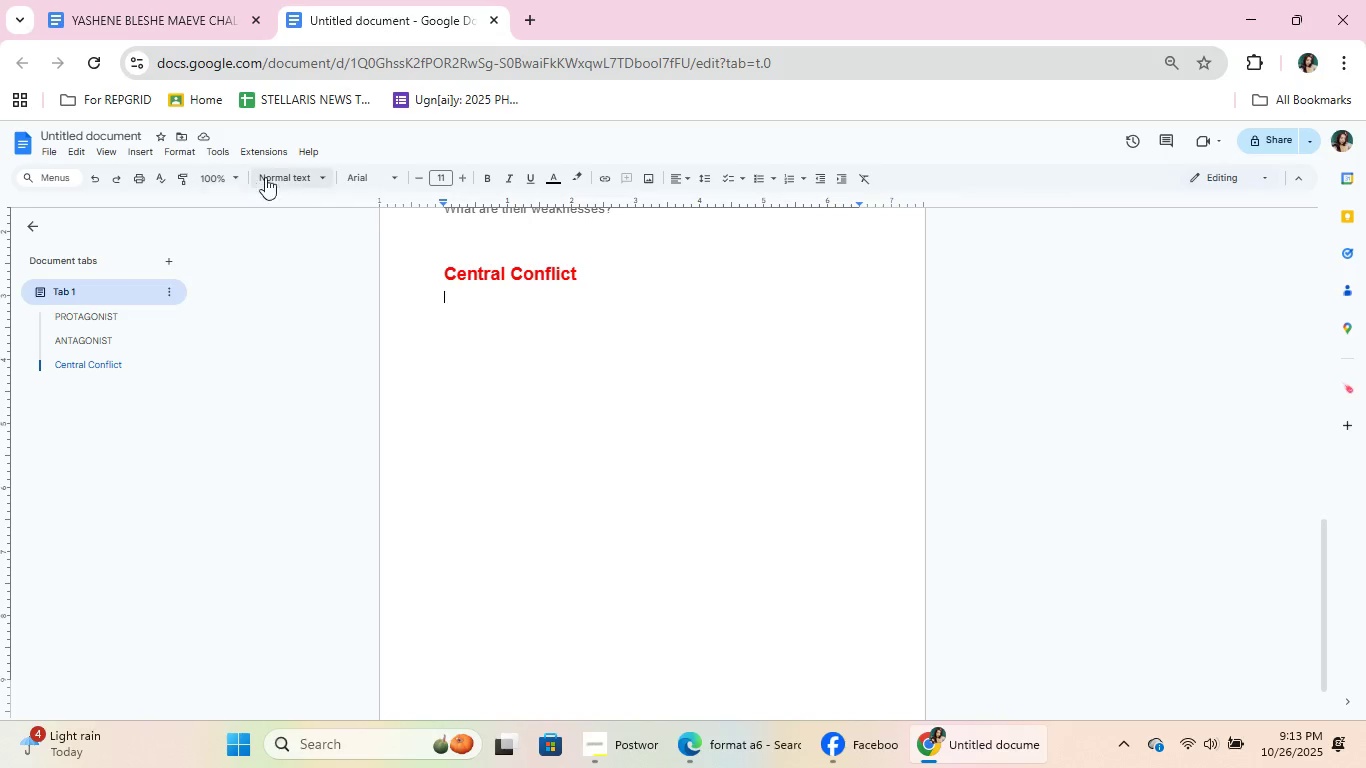 
left_click([293, 179])
 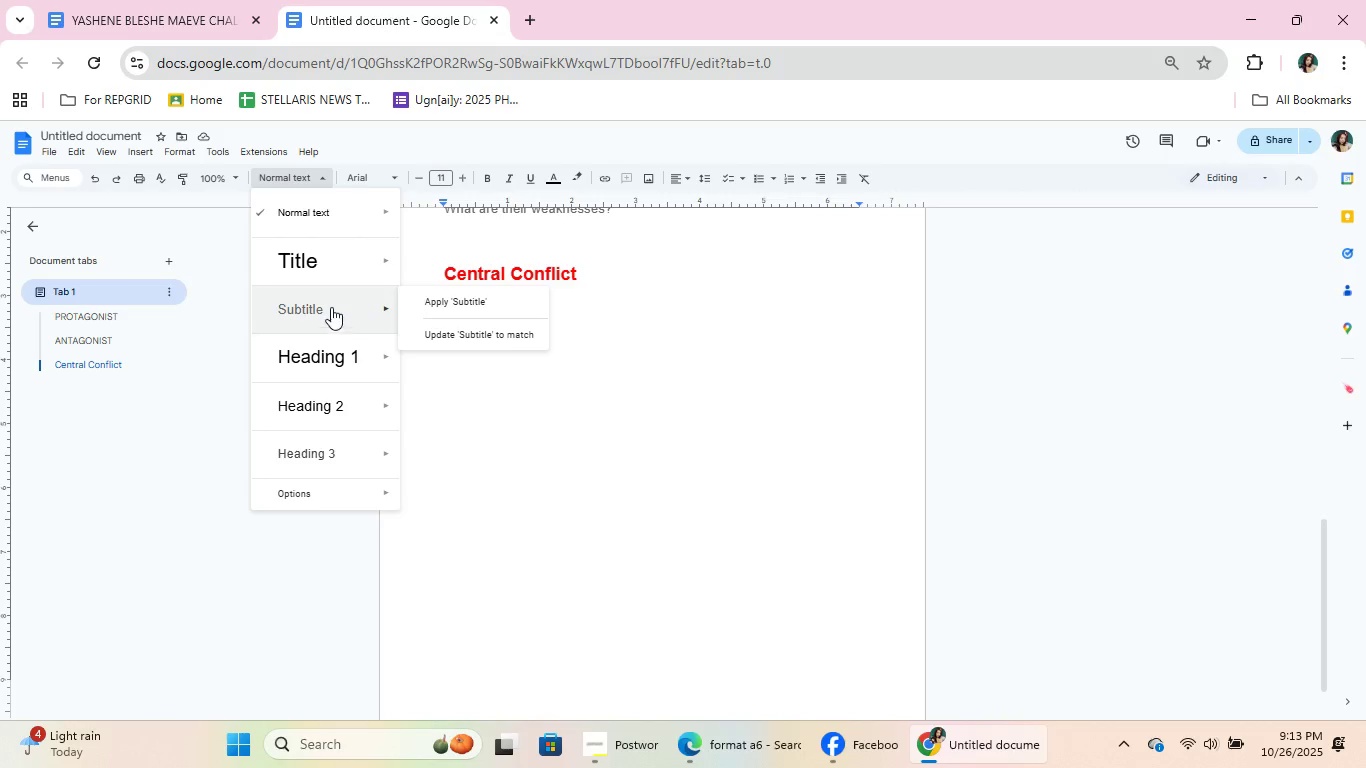 
left_click([331, 307])
 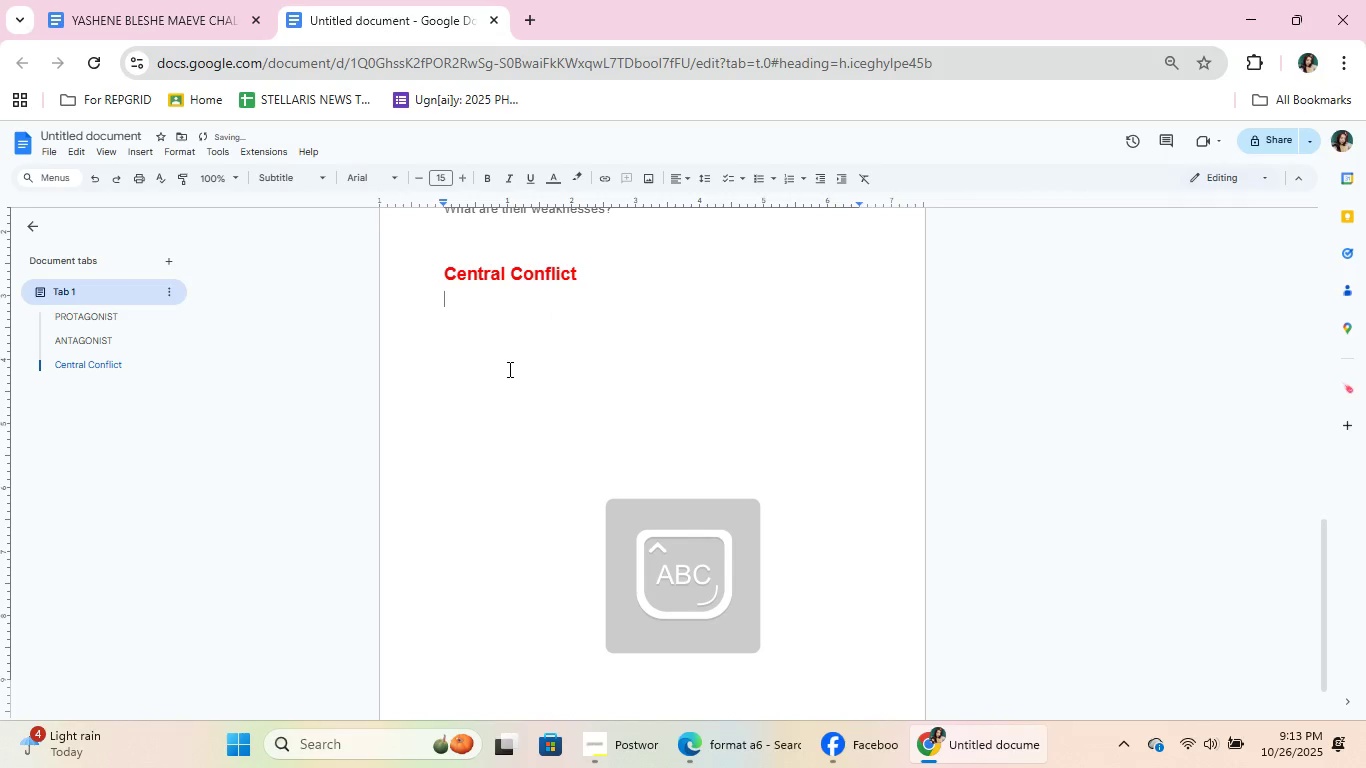 
type(What is your protagonist's goal)
 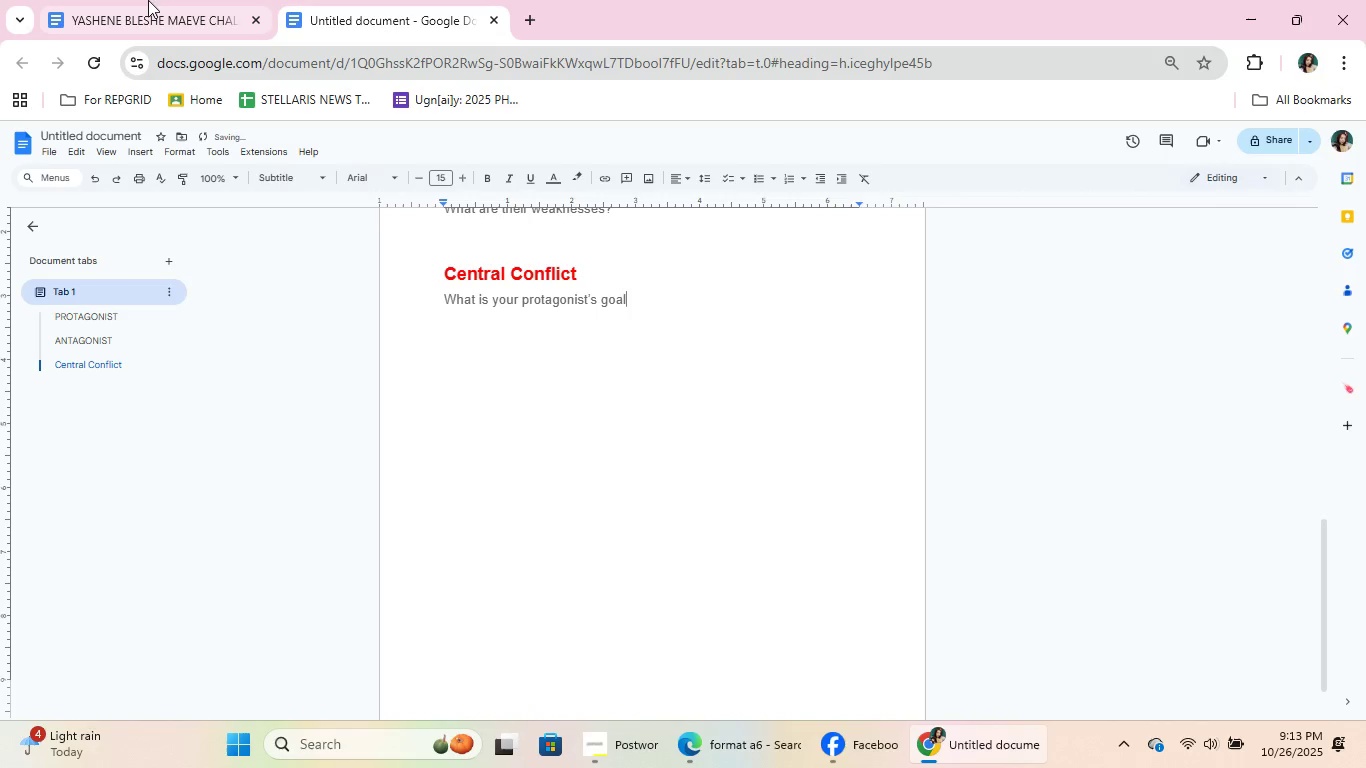 
left_click([148, 0])
 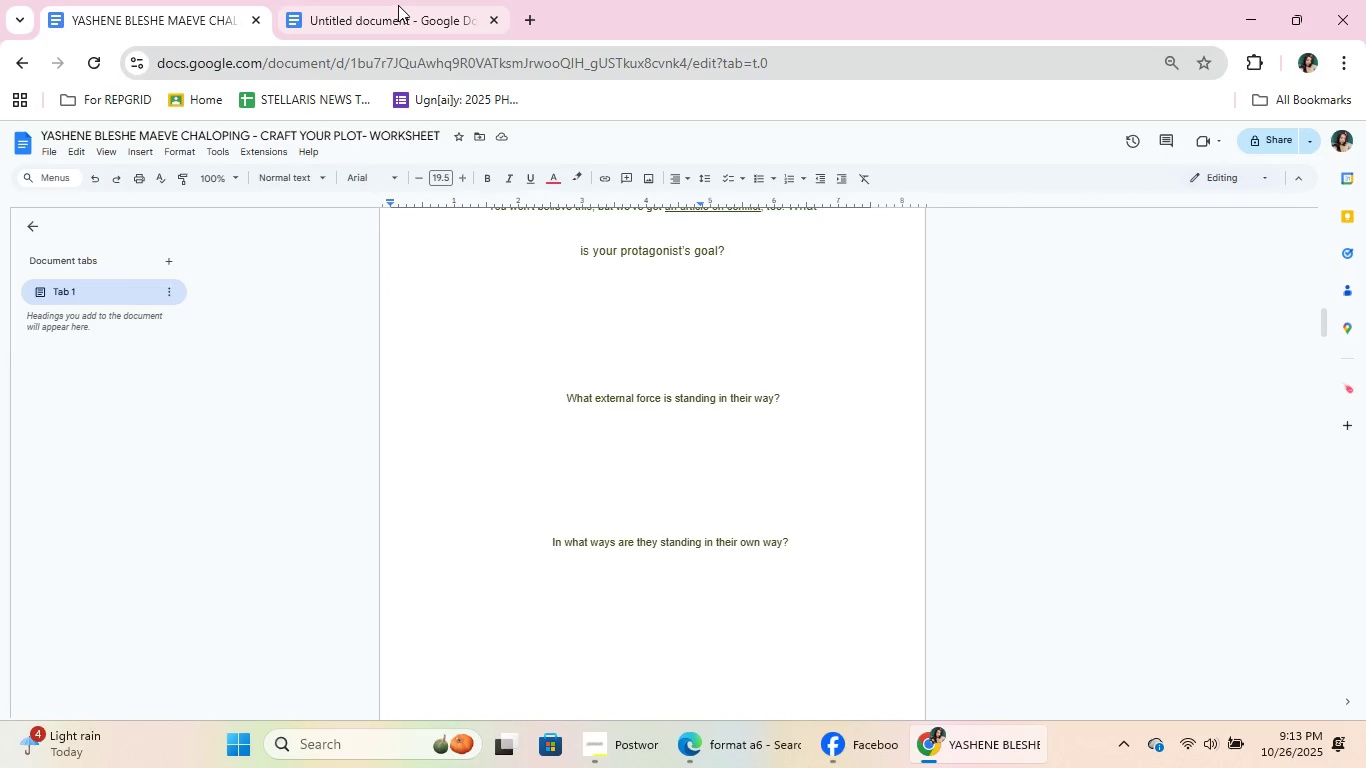 
left_click([398, 5])
 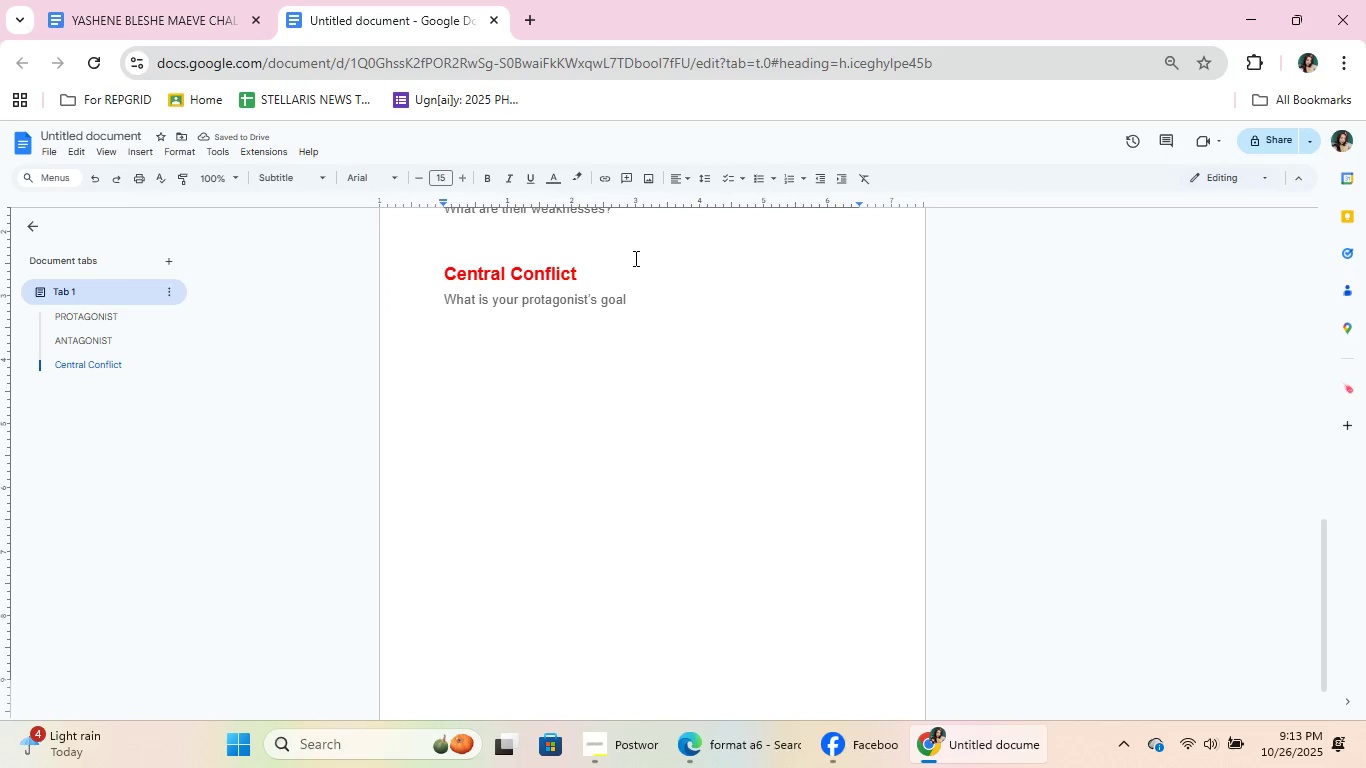 
key(Shift+ShiftRight)
 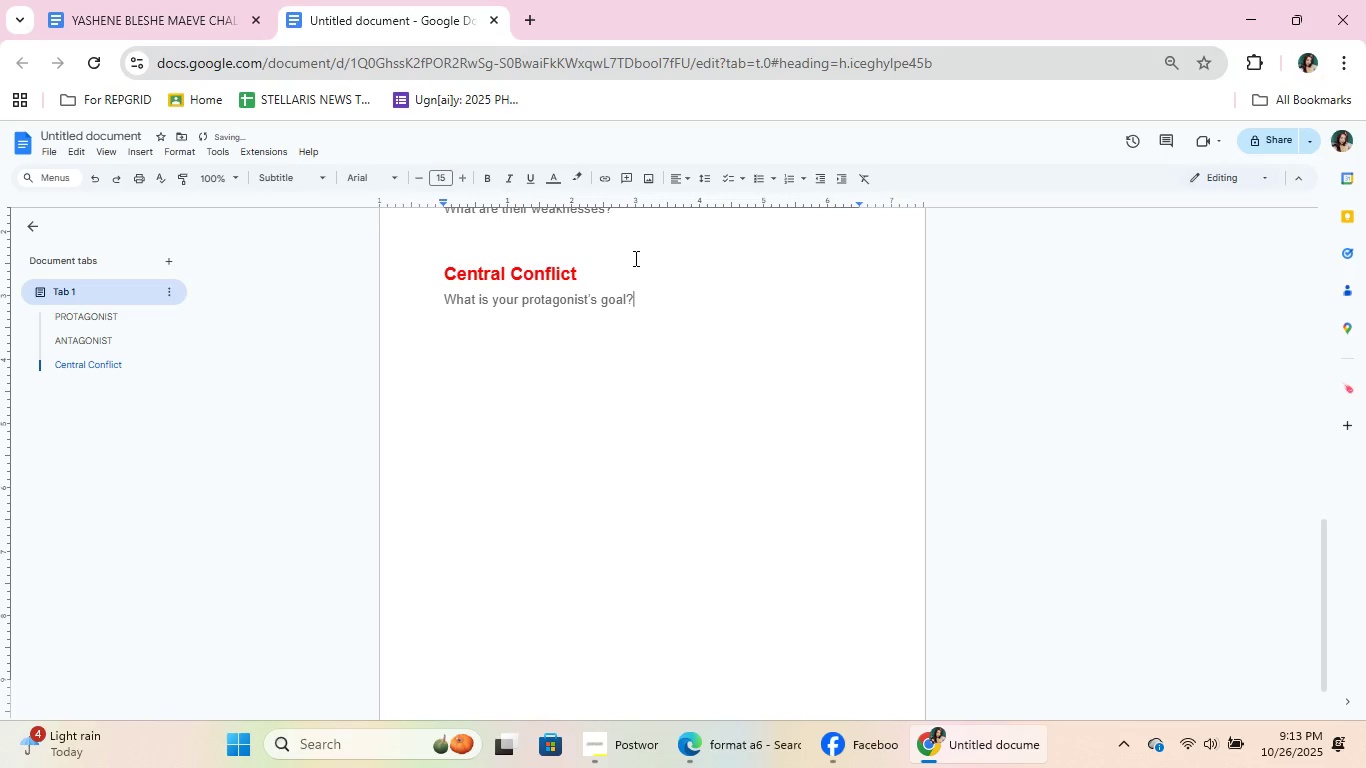 
key(Shift+Slash)
 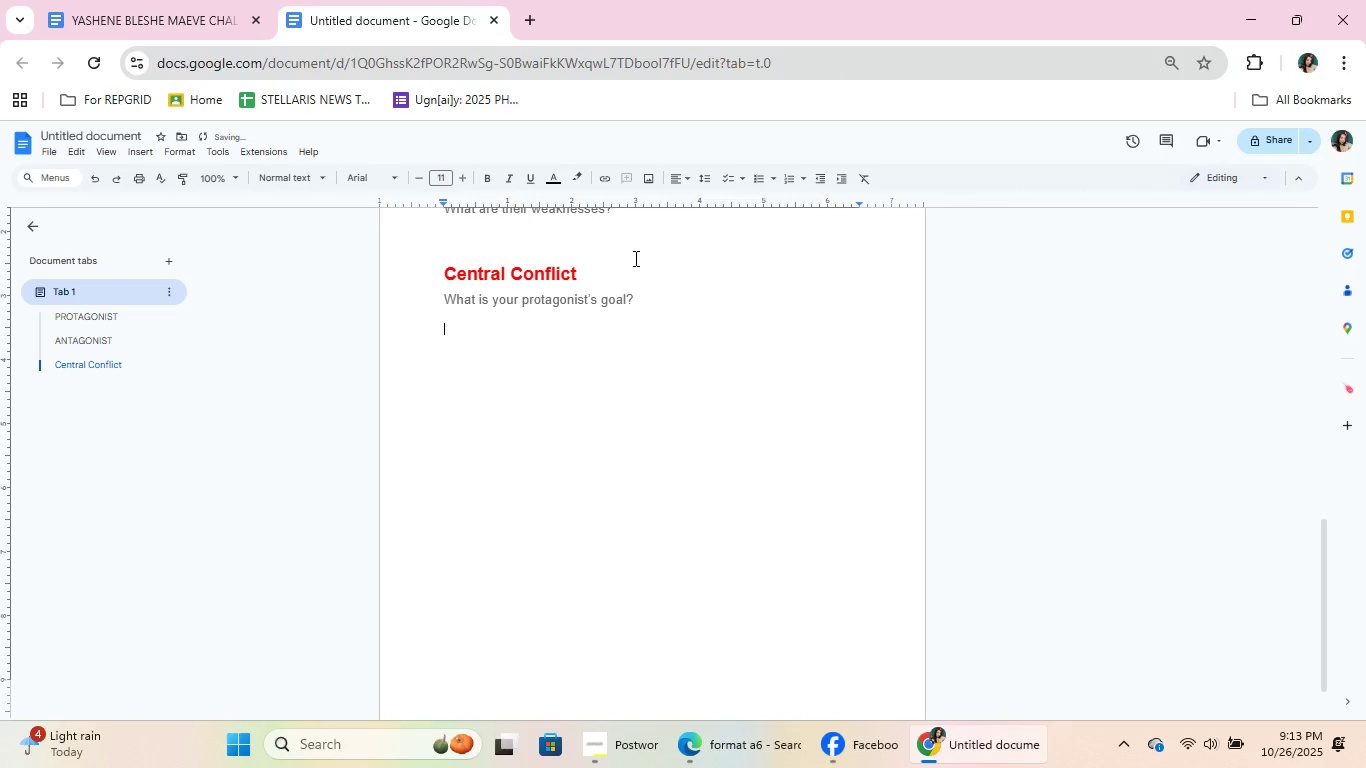 
key(Enter)
 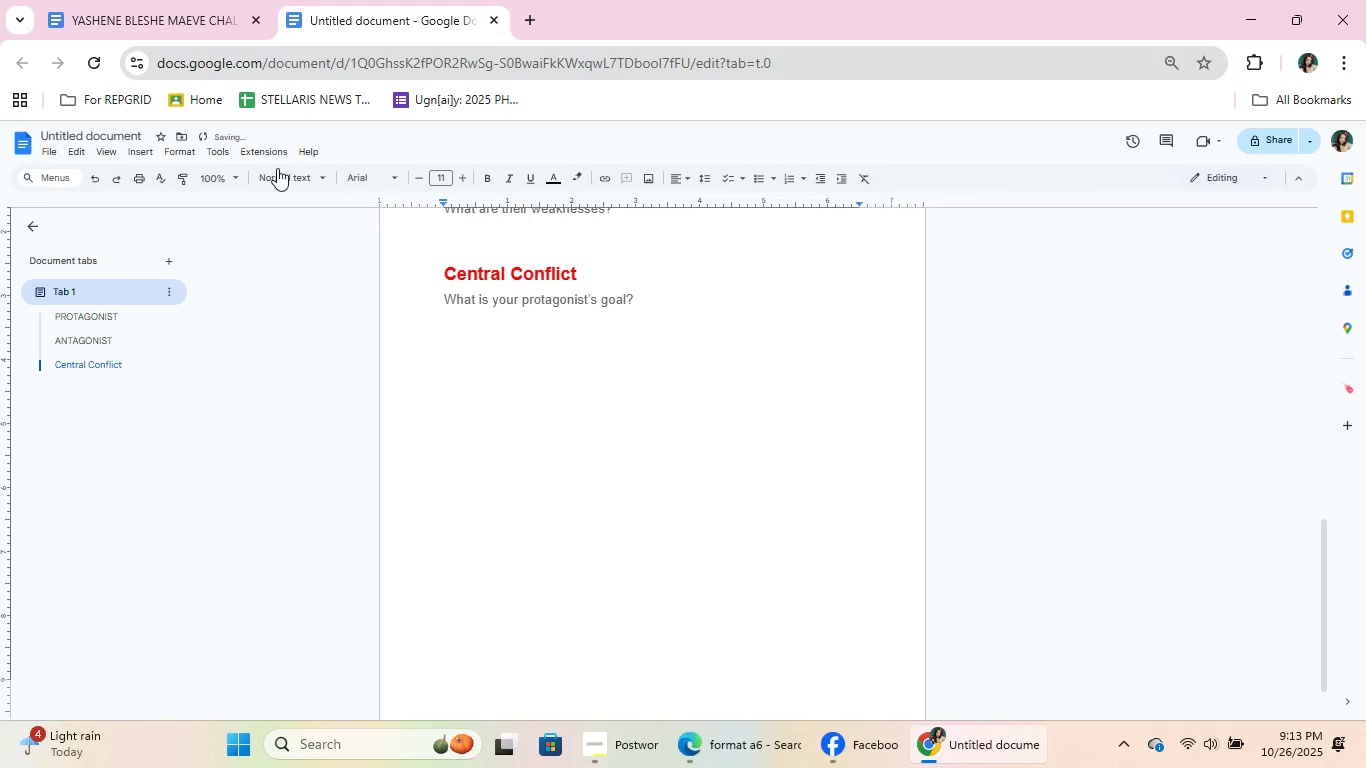 
left_click([285, 173])
 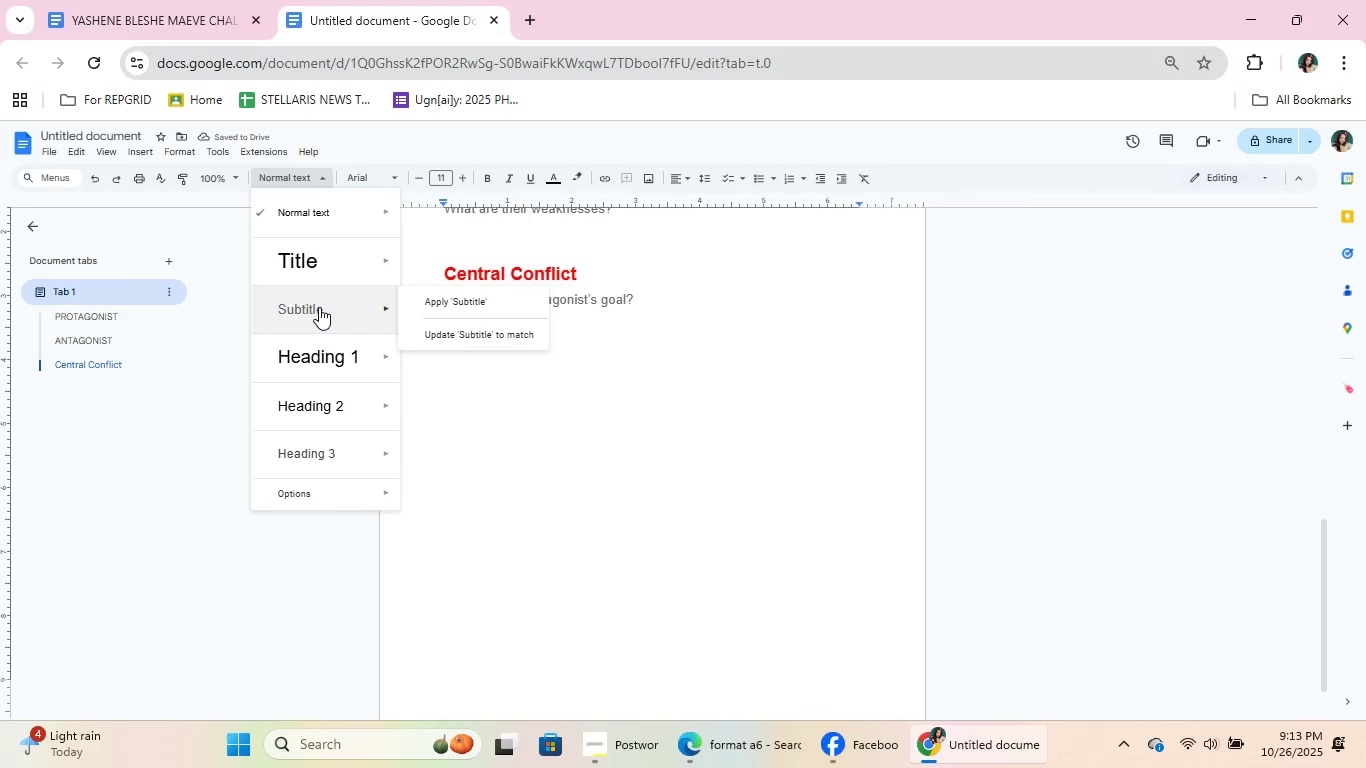 
left_click([319, 307])
 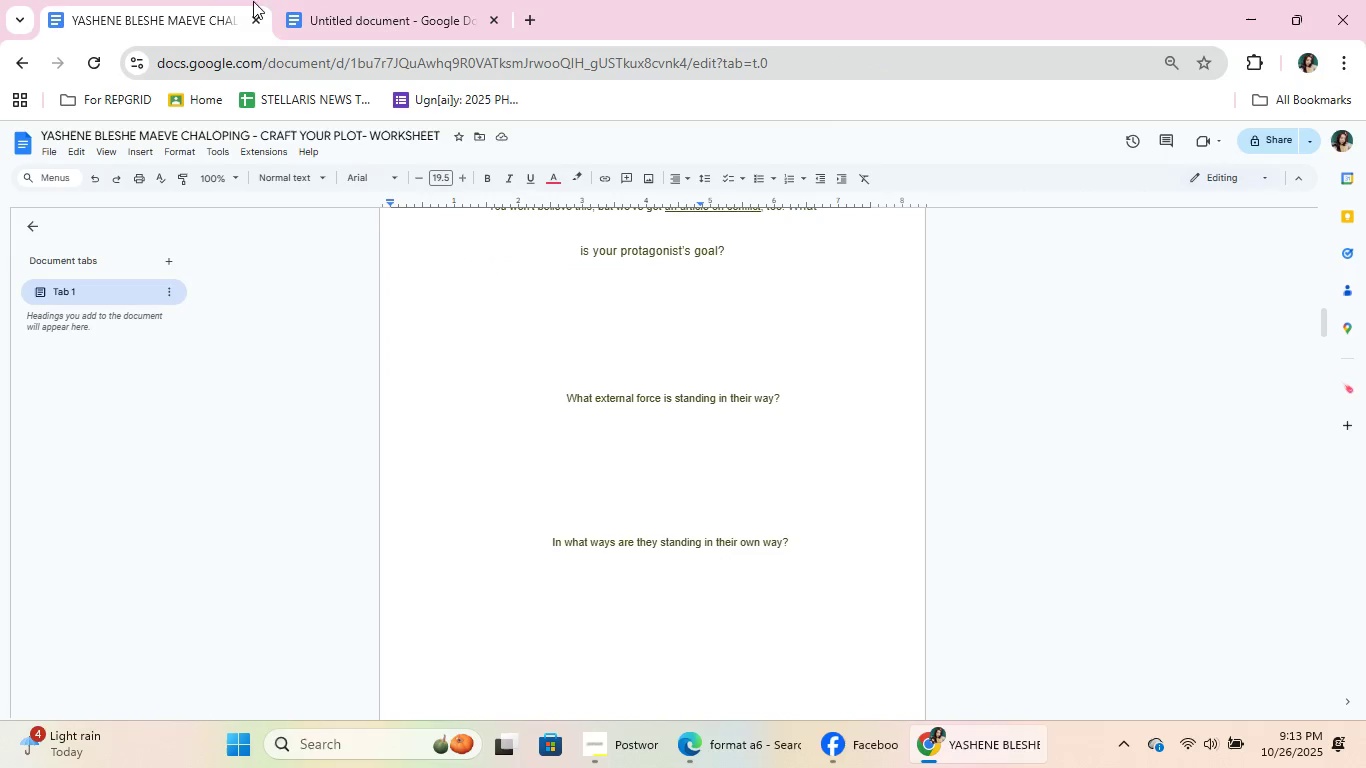 
double_click([235, 0])
 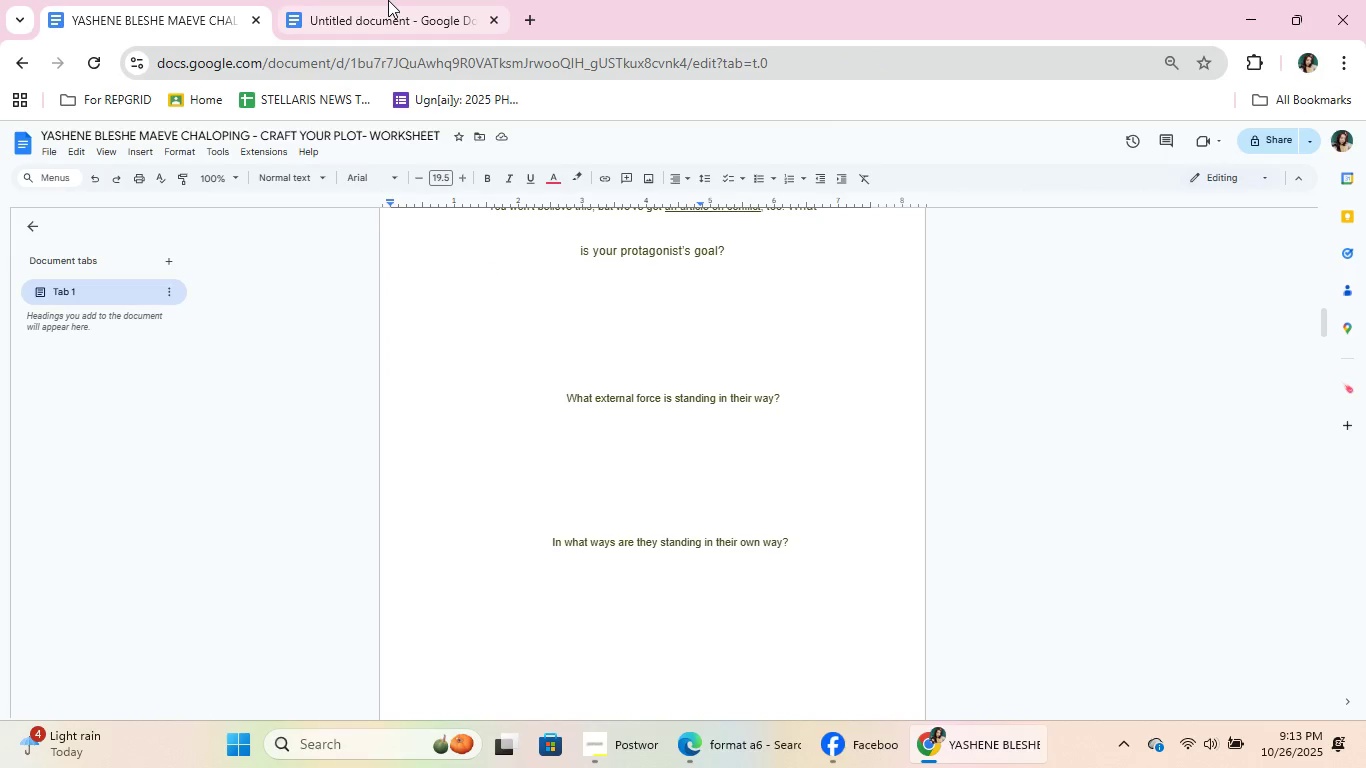 
left_click([388, 0])
 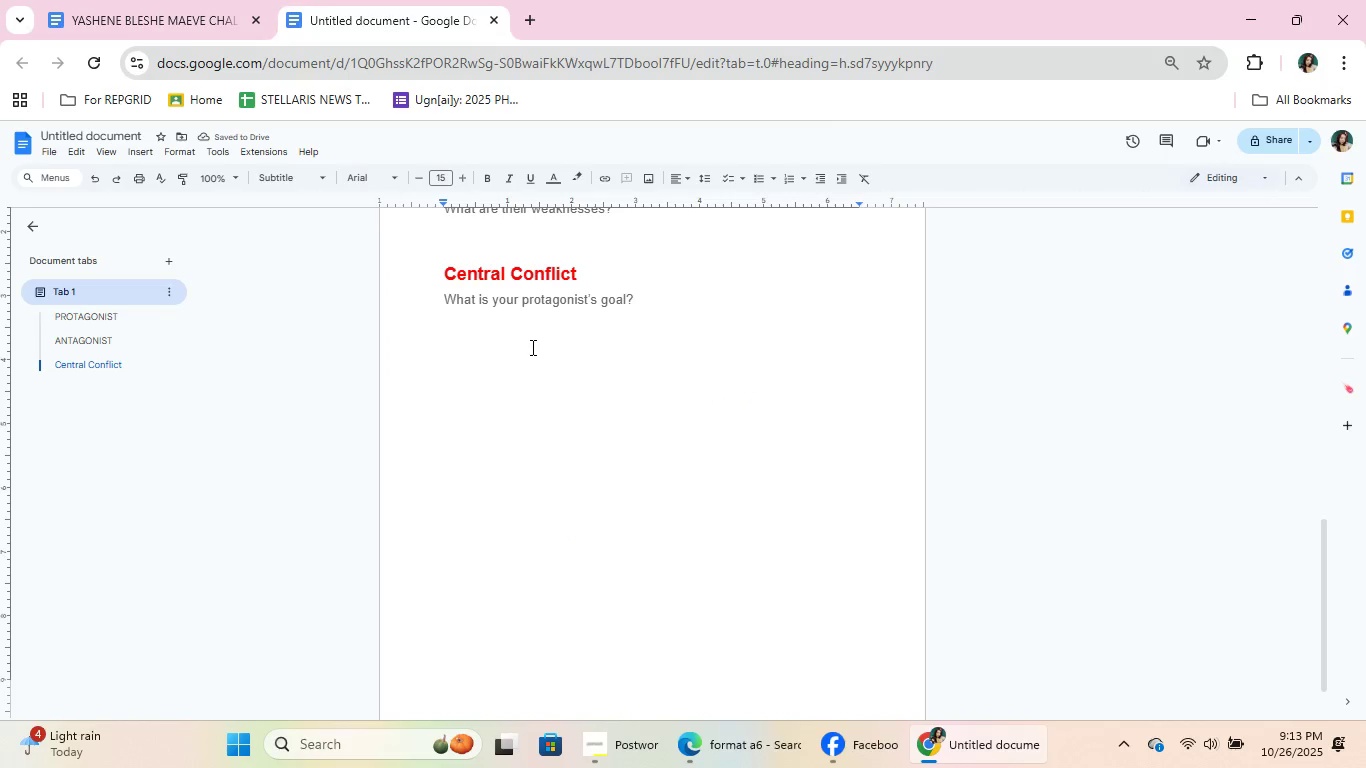 
type(What external force is standing )
 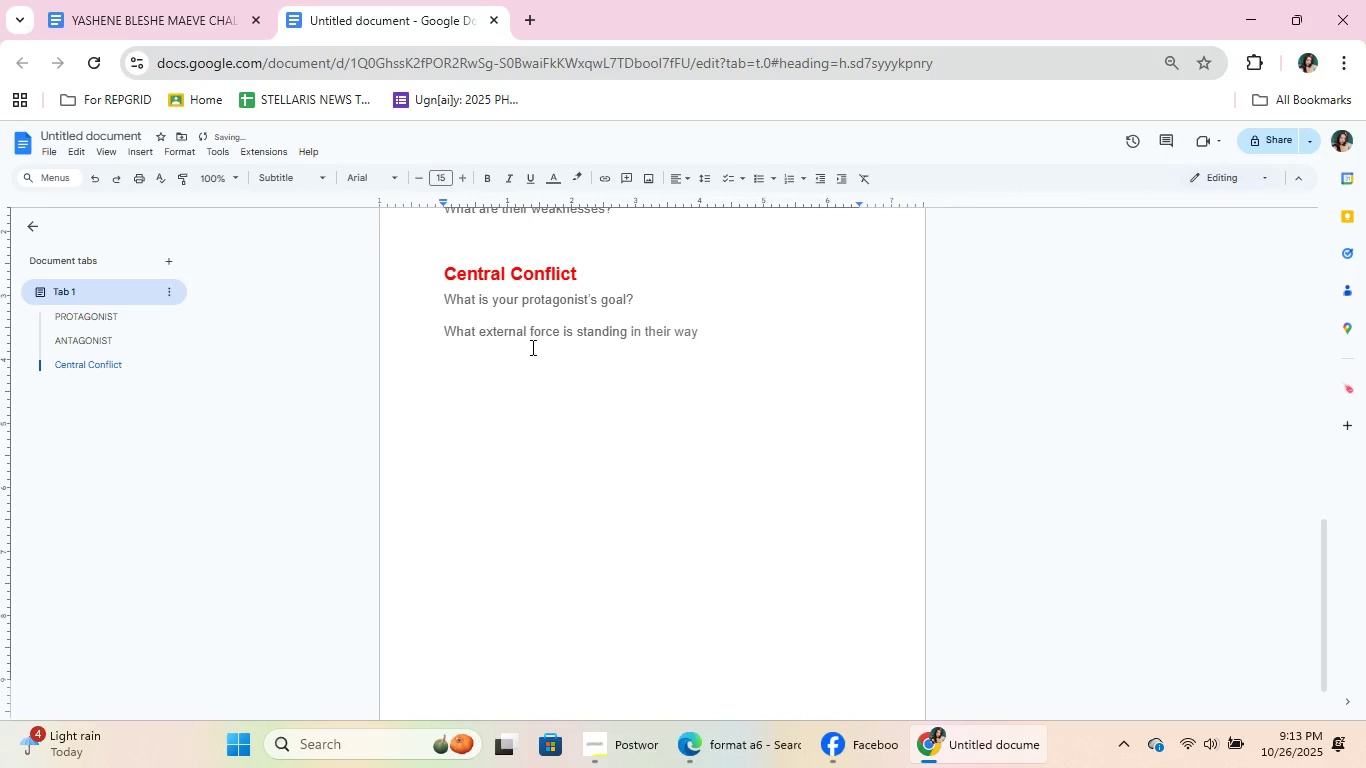 
key(ArrowRight)
 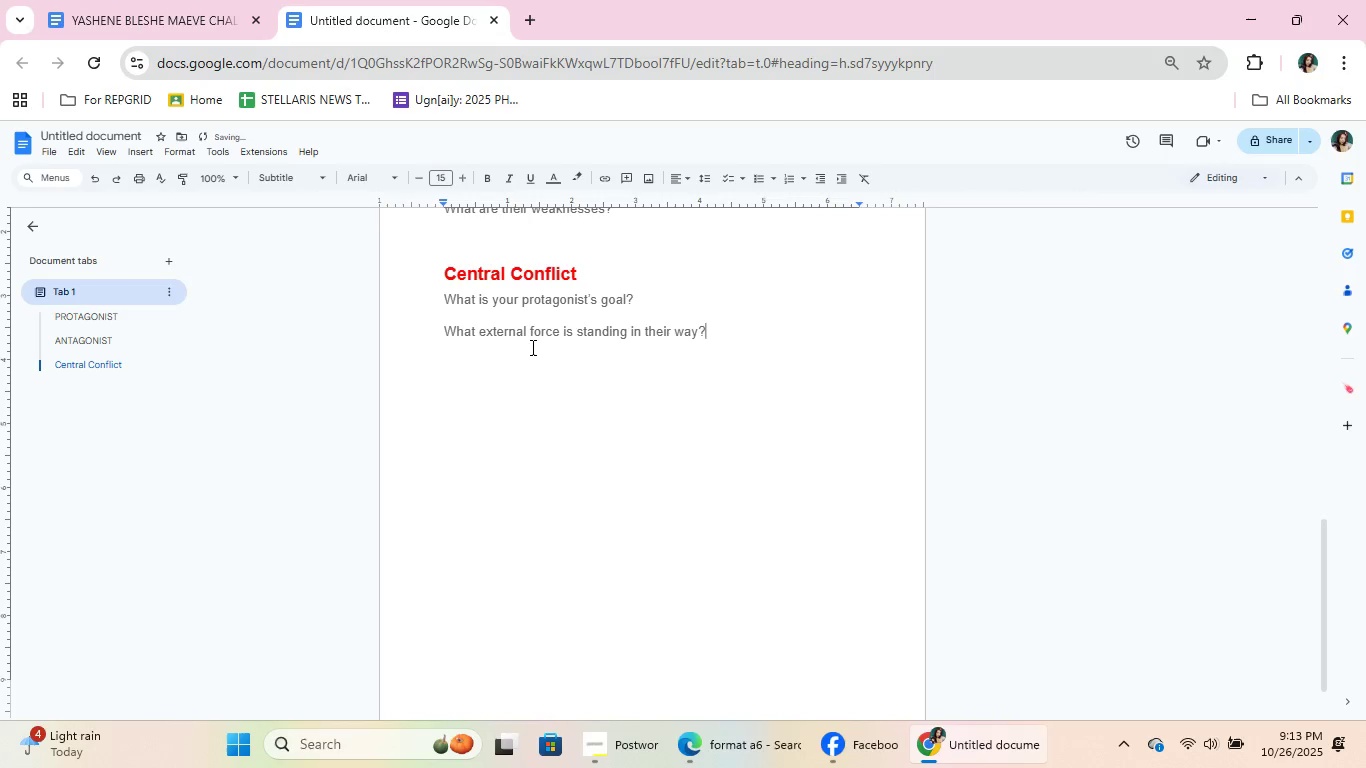 
key(Shift+ShiftRight)
 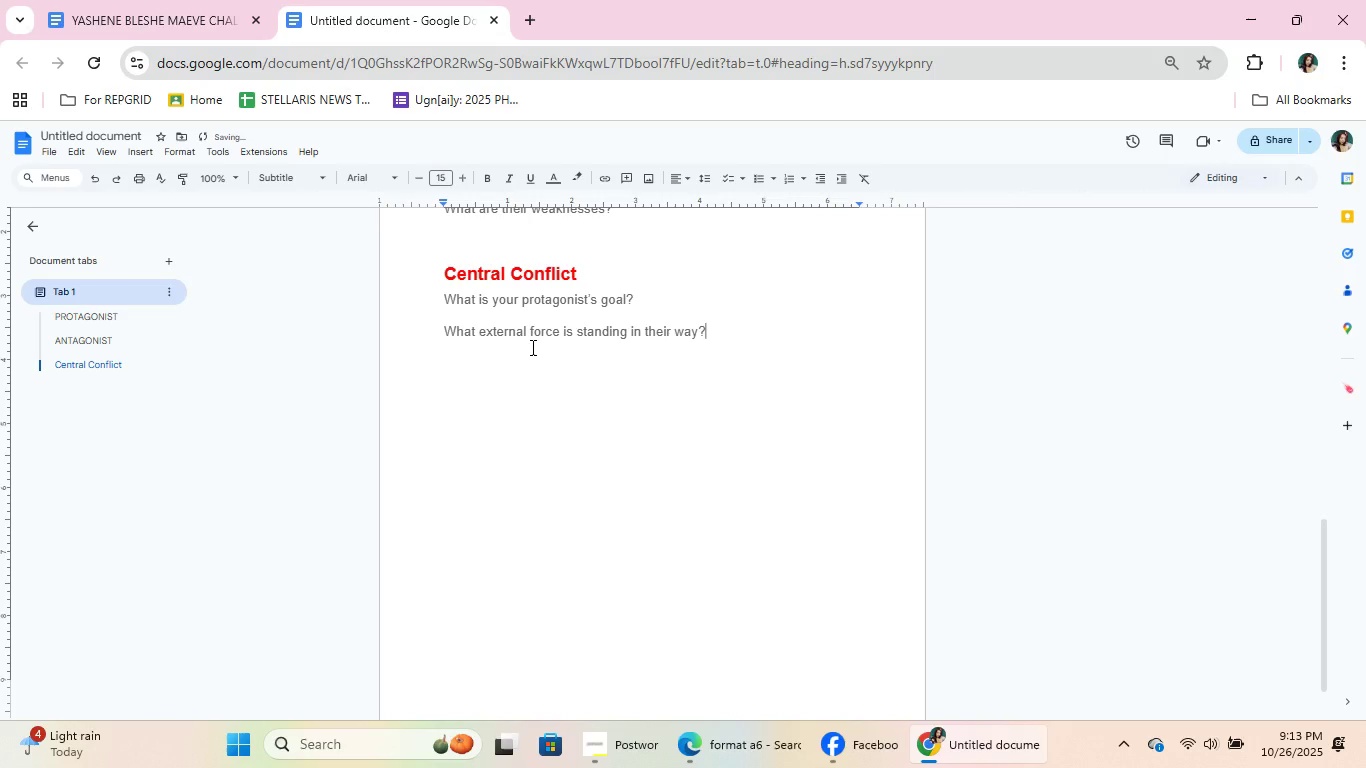 
key(Shift+Slash)
 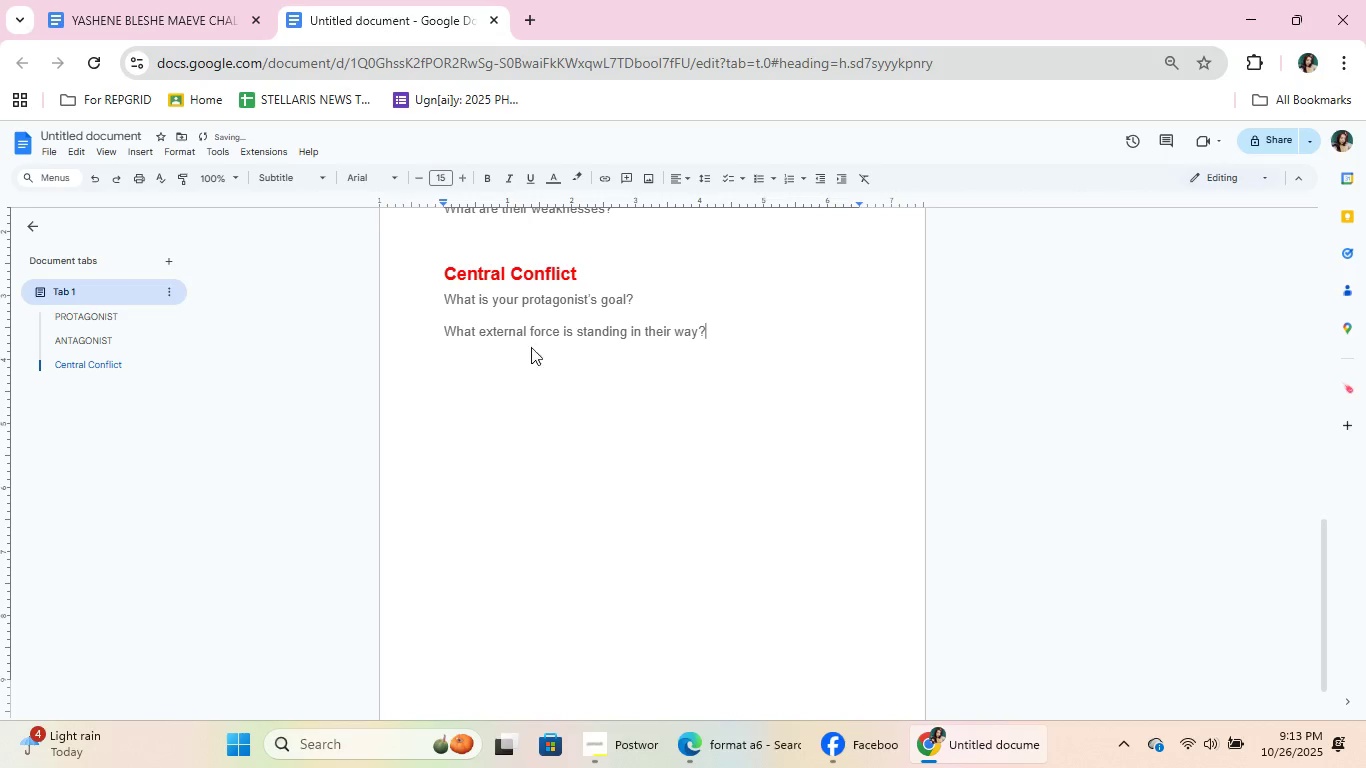 
key(NumpadEnter)
 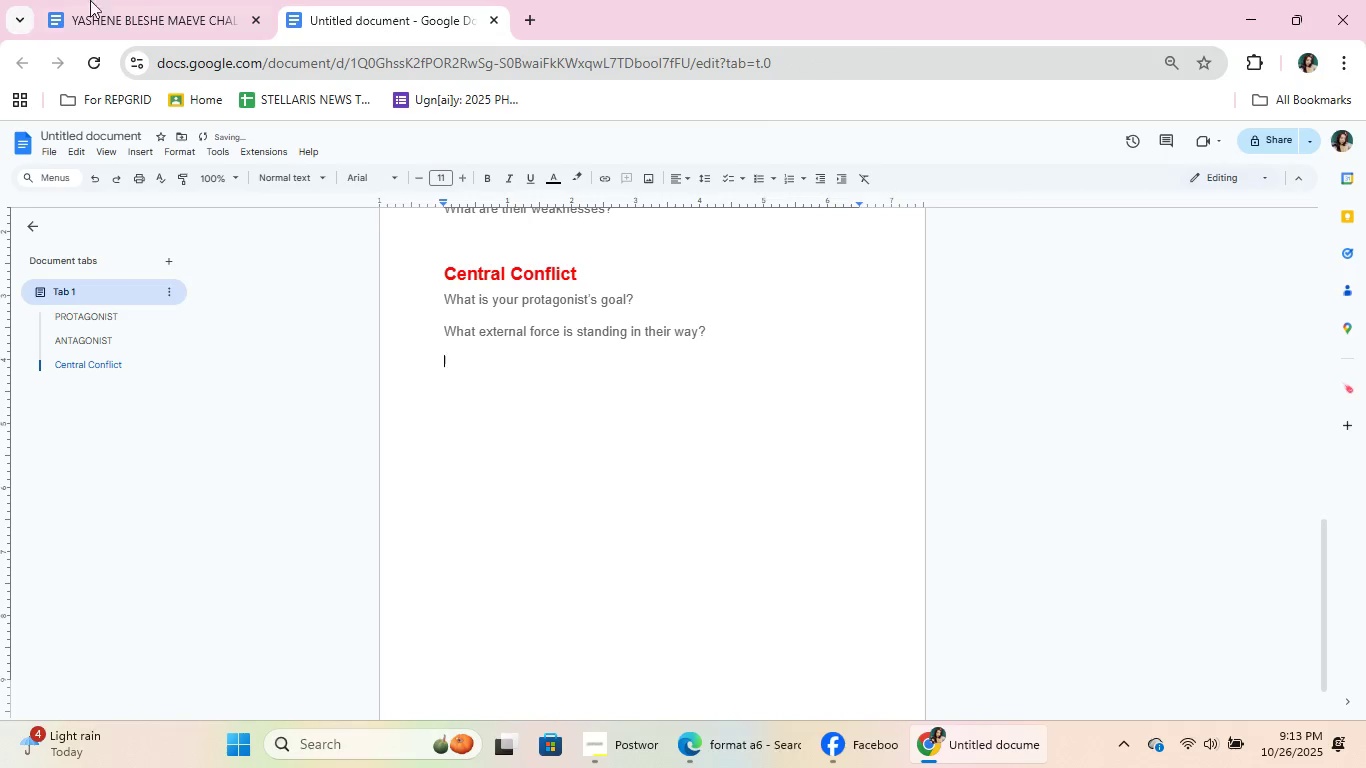 
left_click([131, 0])
 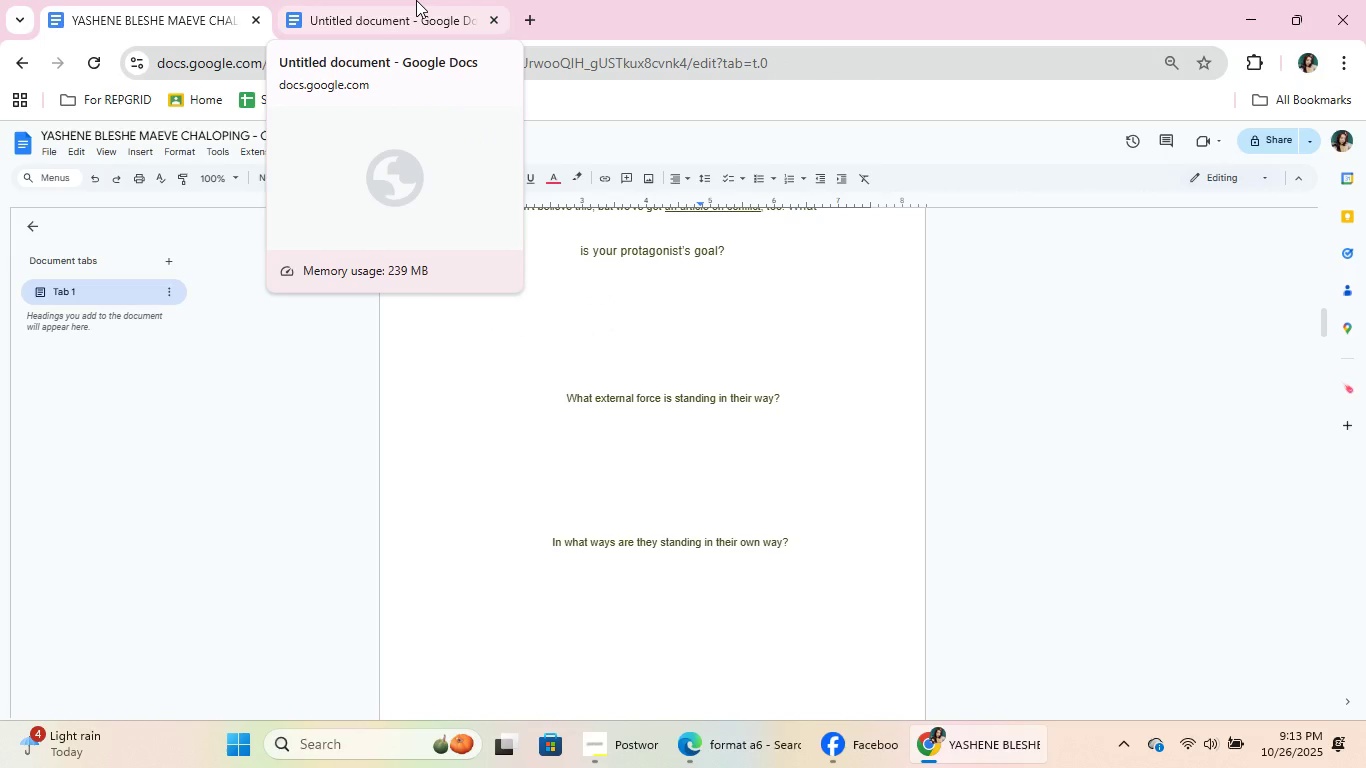 
left_click([416, 0])
 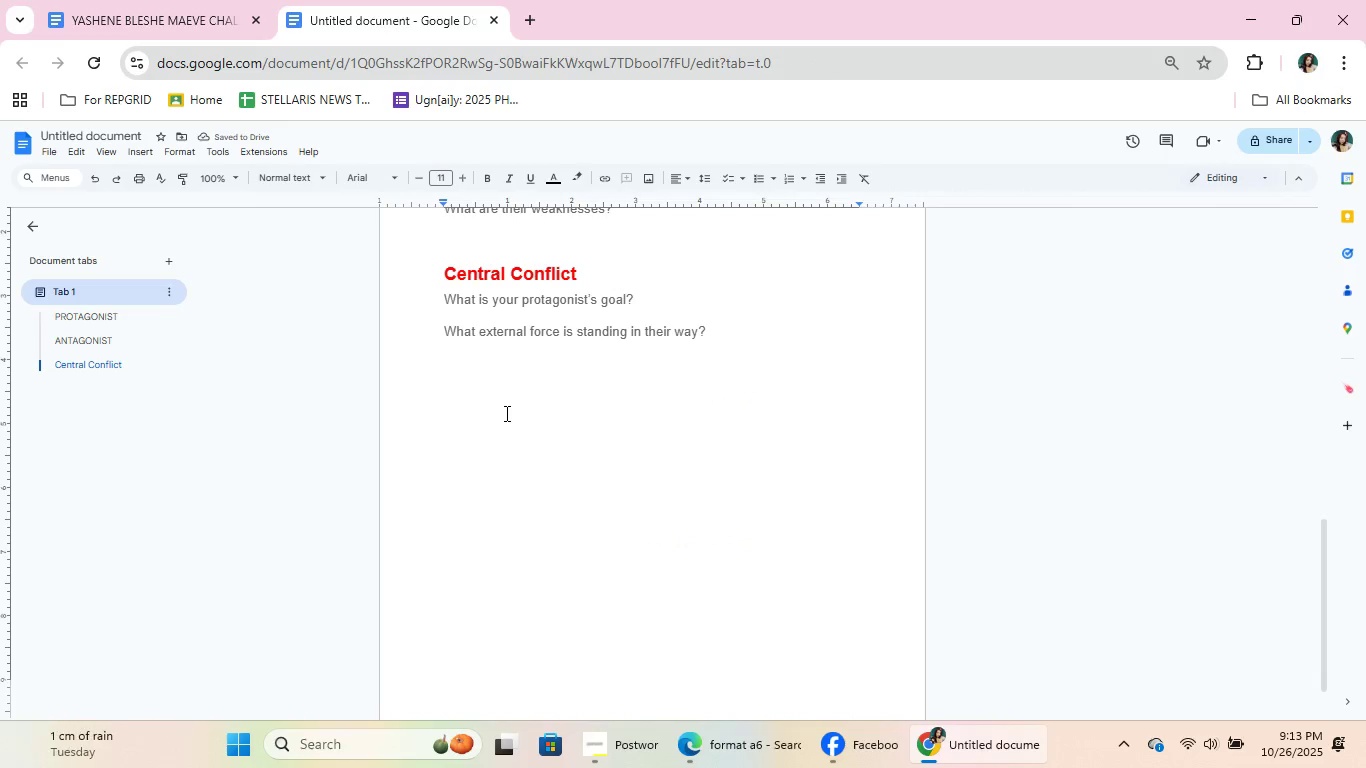 
type(In what ways ae)
key(Backspace)
type(re theu)
key(Backspace)
type(y standing in theri)
key(Backspace)
key(Backspace)
type(ir own way?)
 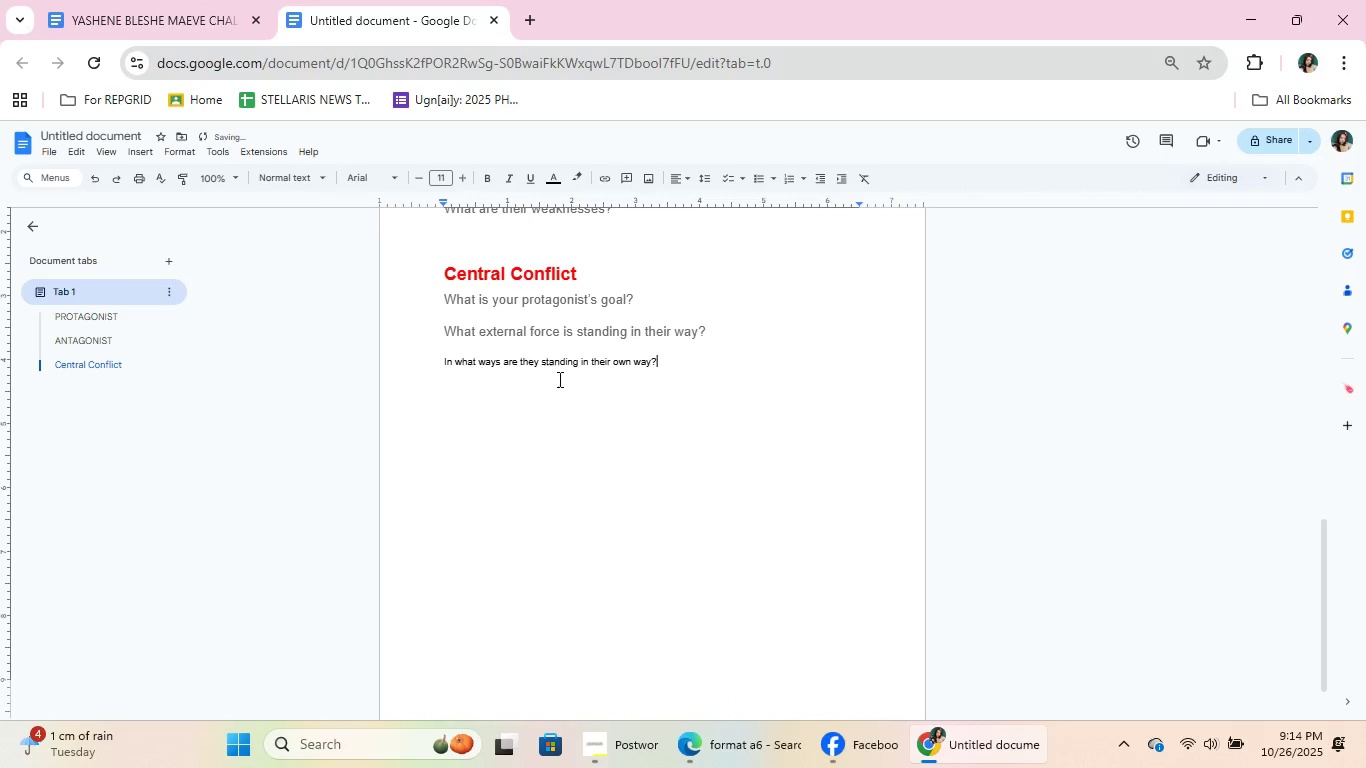 
double_click([287, 166])
 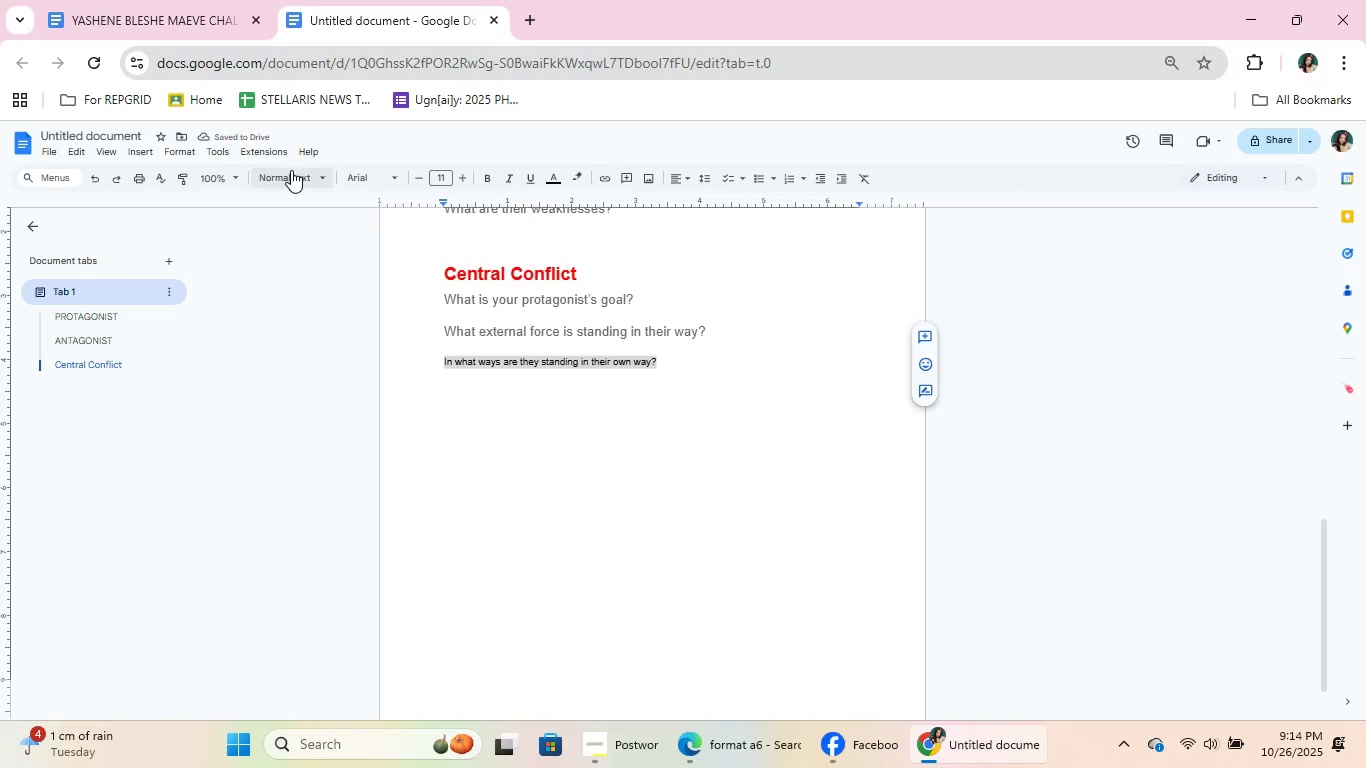 
triple_click([288, 166])
 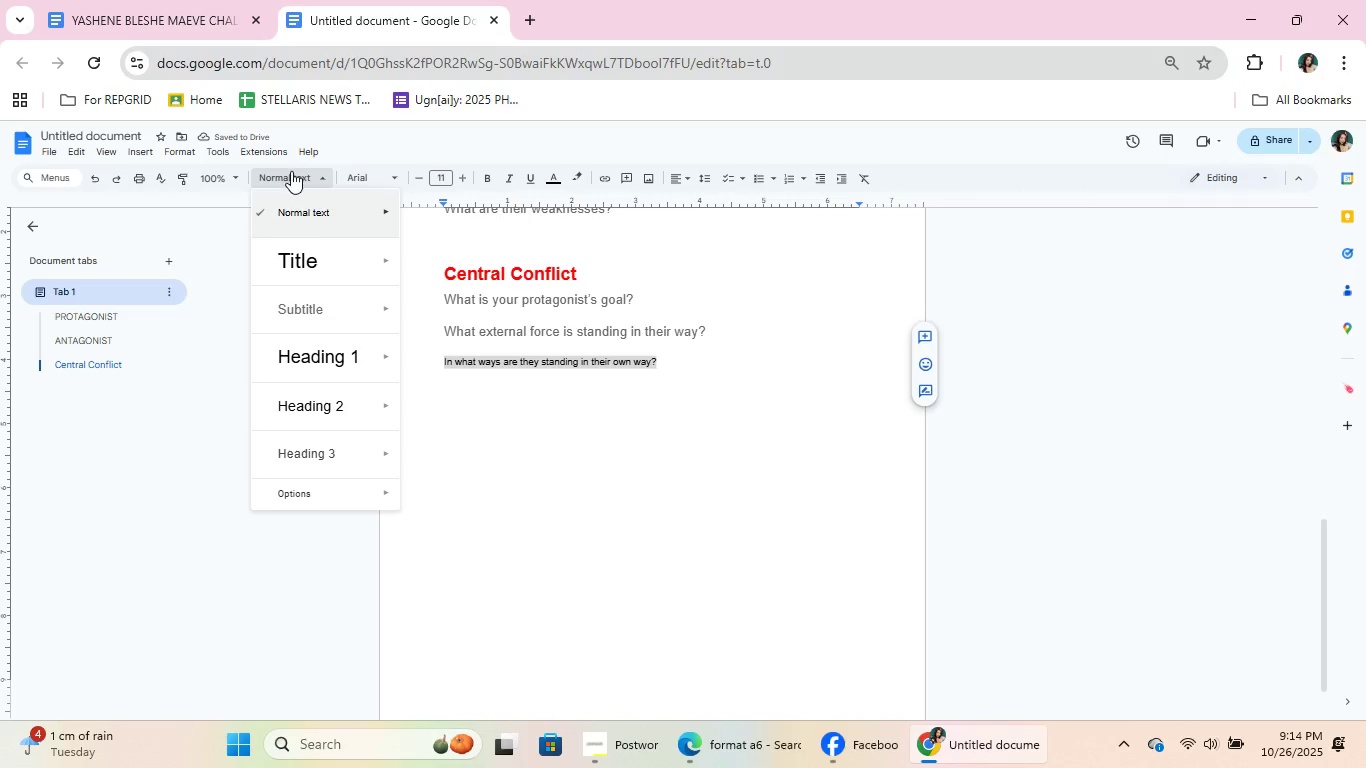 
triple_click([291, 170])
 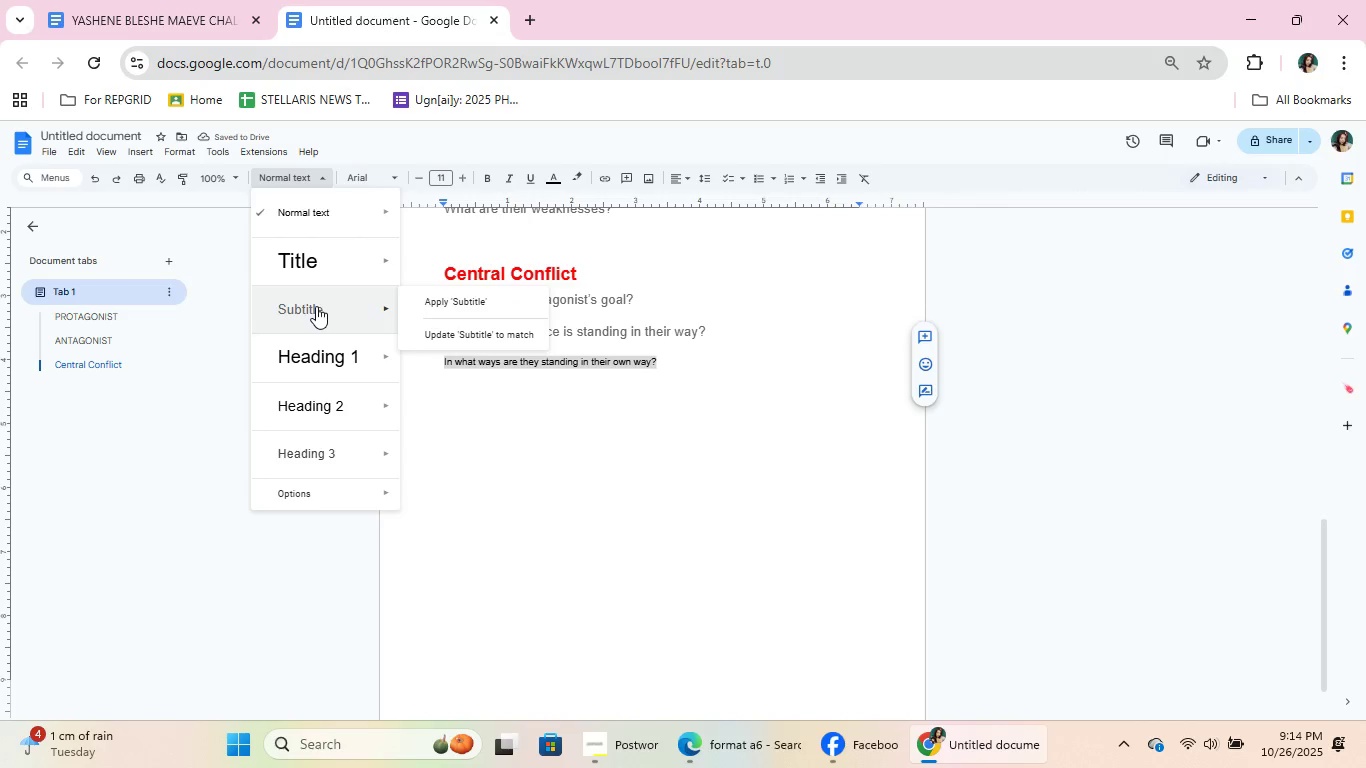 
left_click([316, 306])
 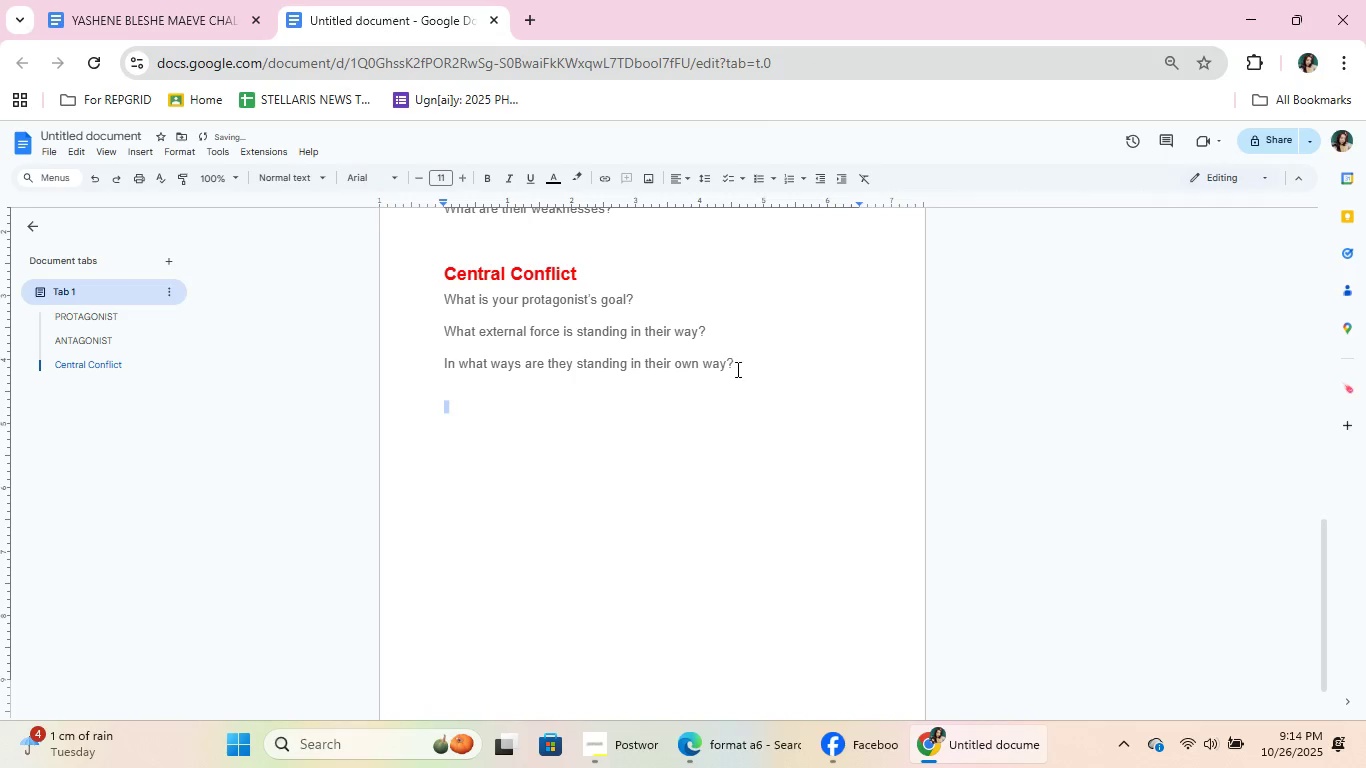 
left_click([759, 374])
 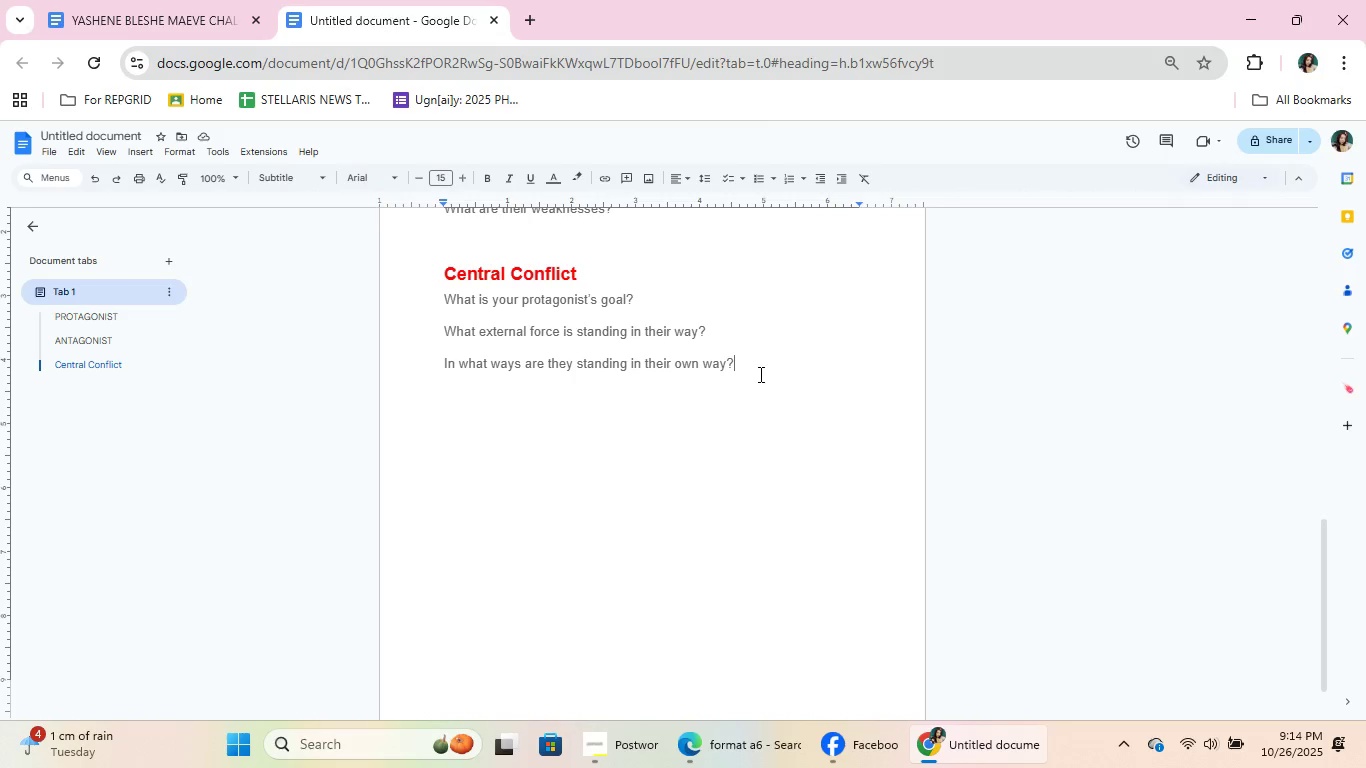 
wait(5.36)
 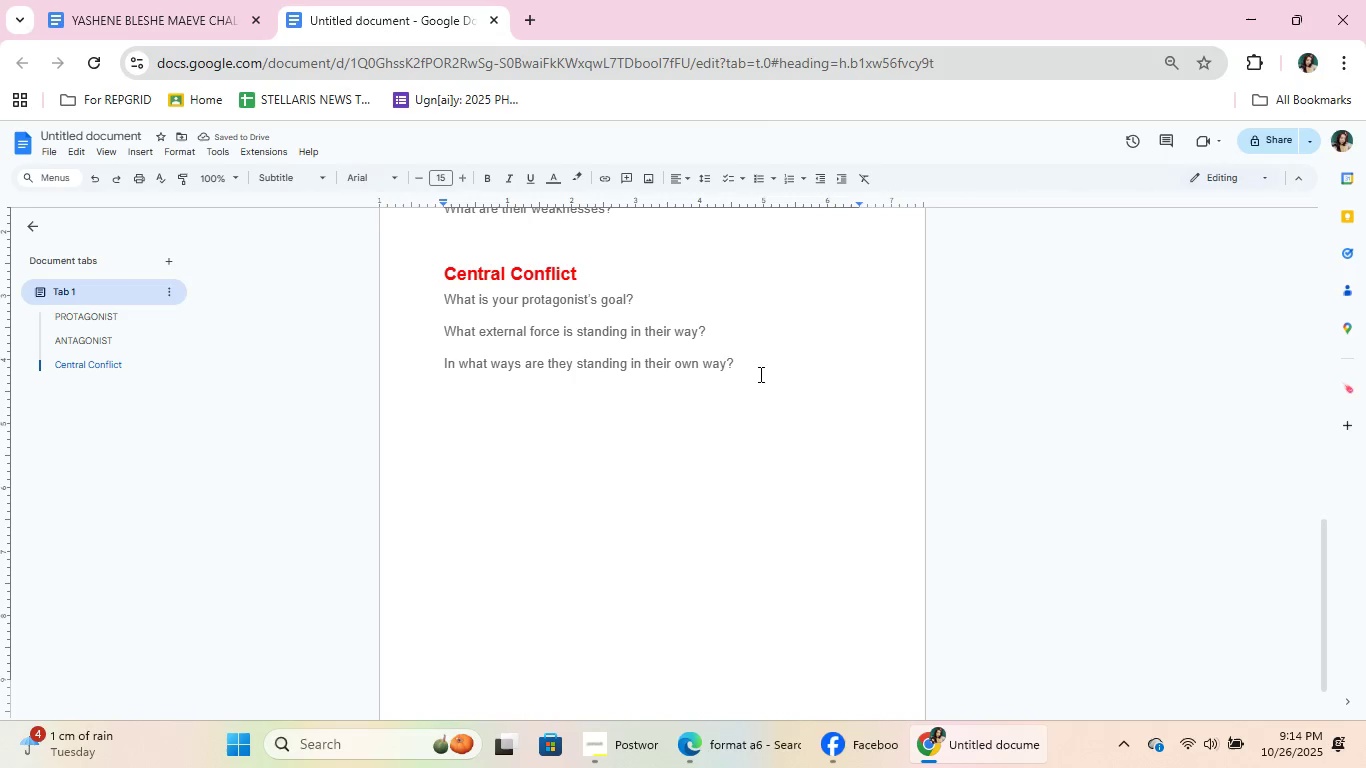 
key(NumpadEnter)
 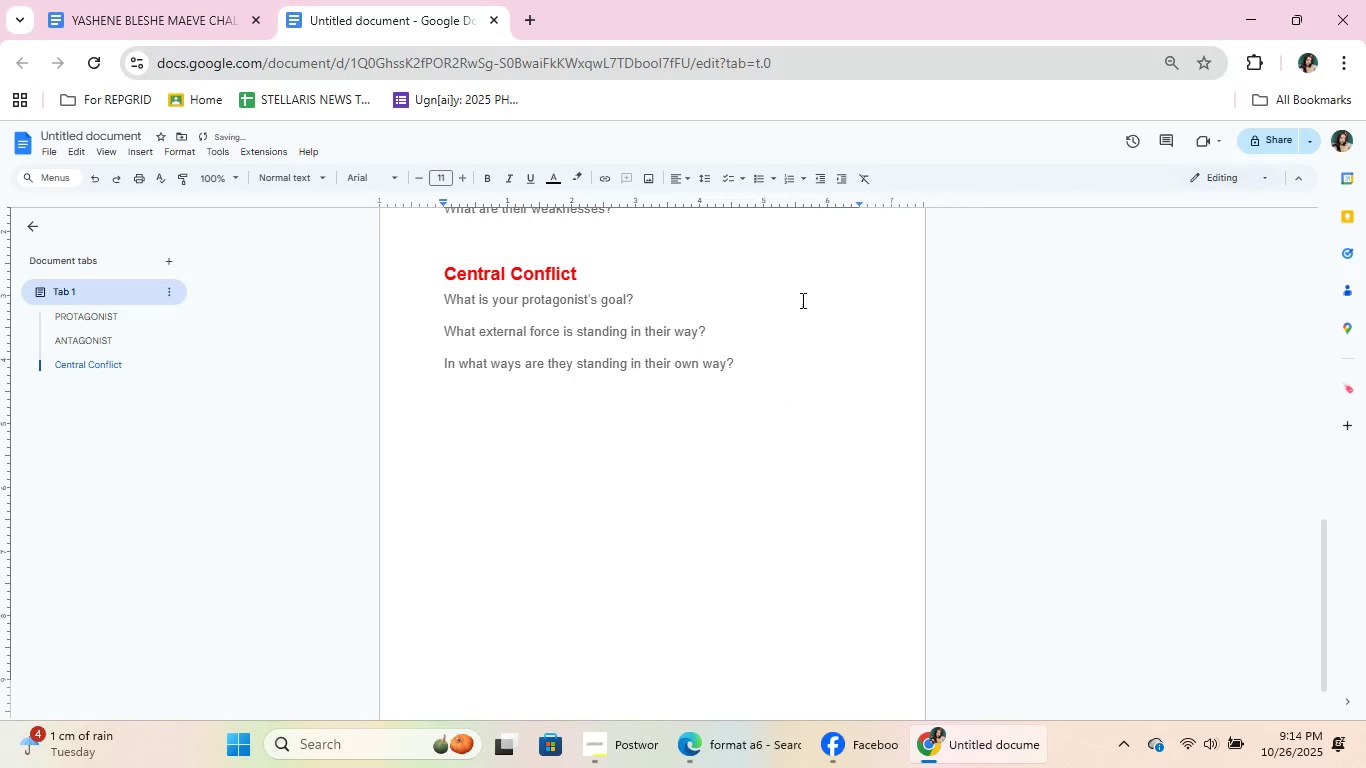 
left_click([604, 446])
 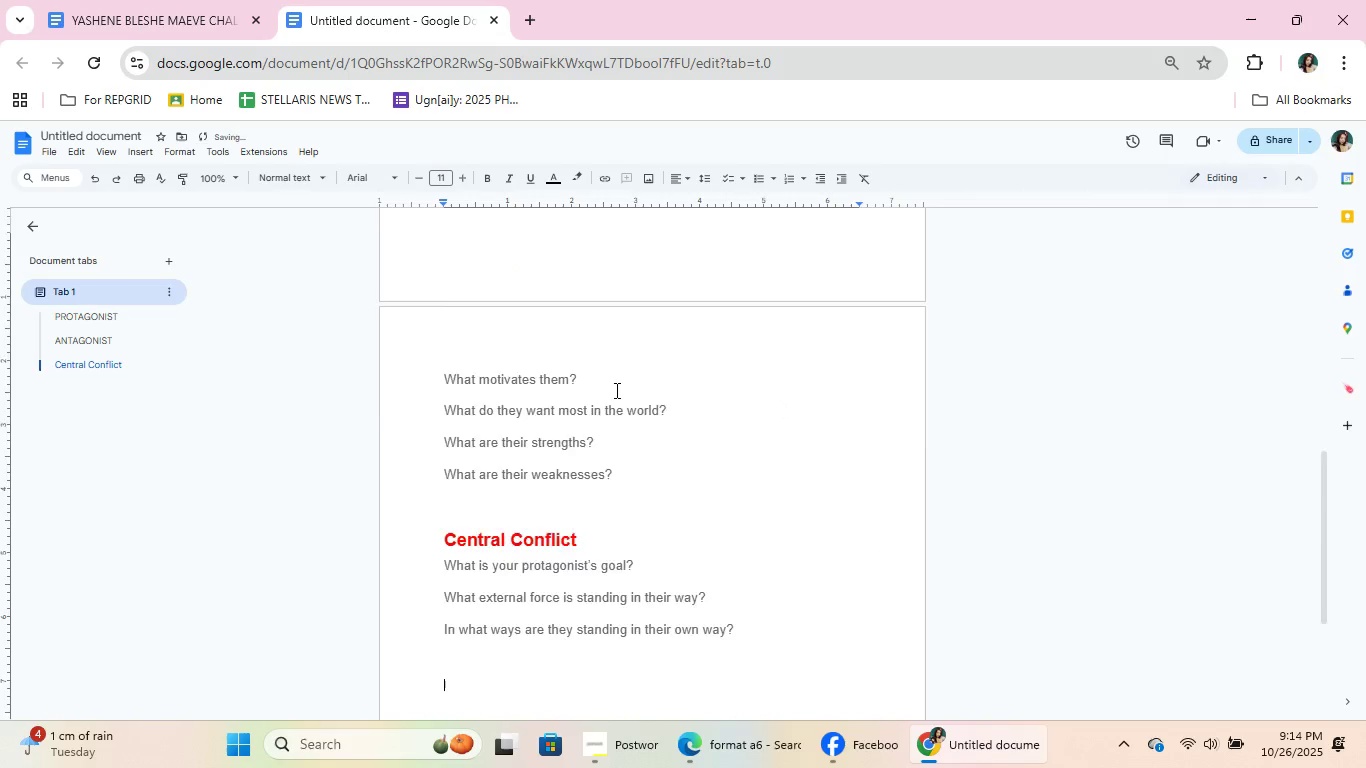 
scroll: coordinate [611, 393], scroll_direction: up, amount: 4.0
 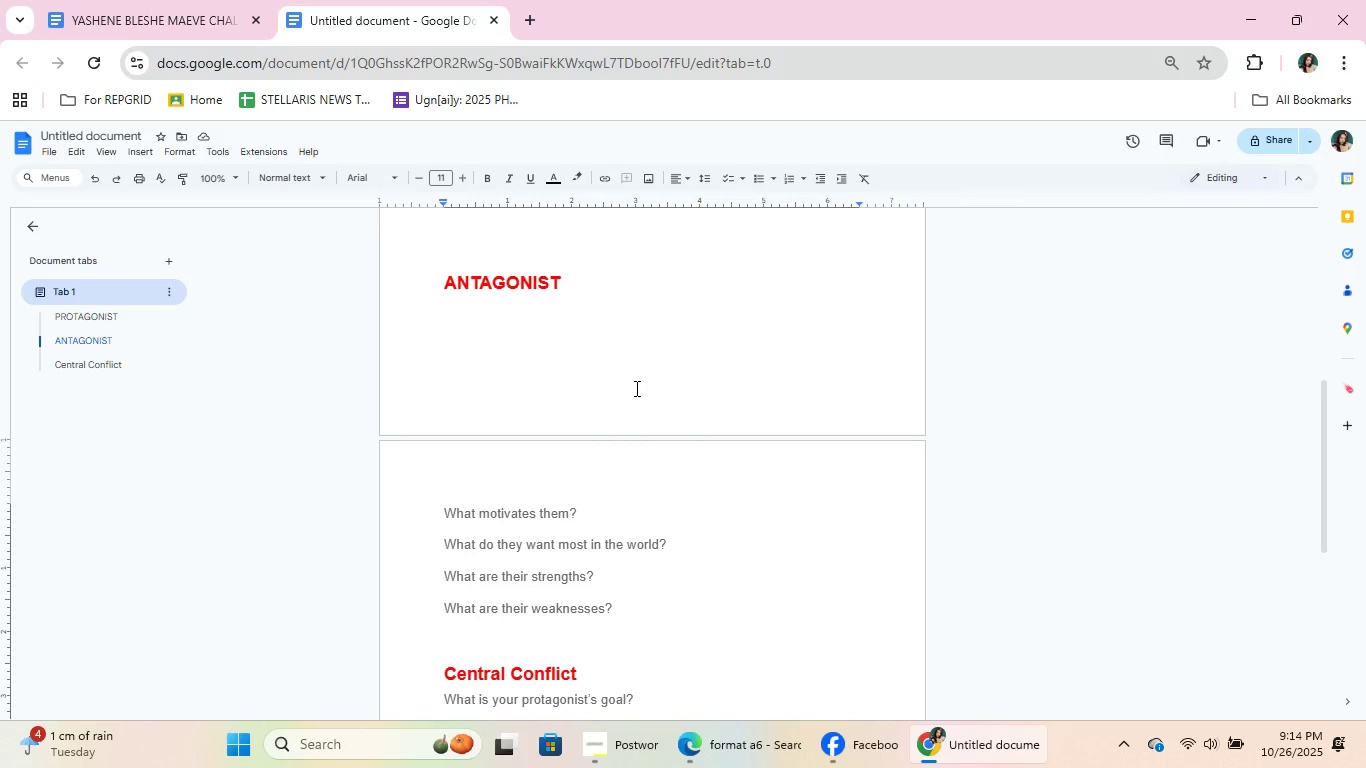 
wait(15.96)
 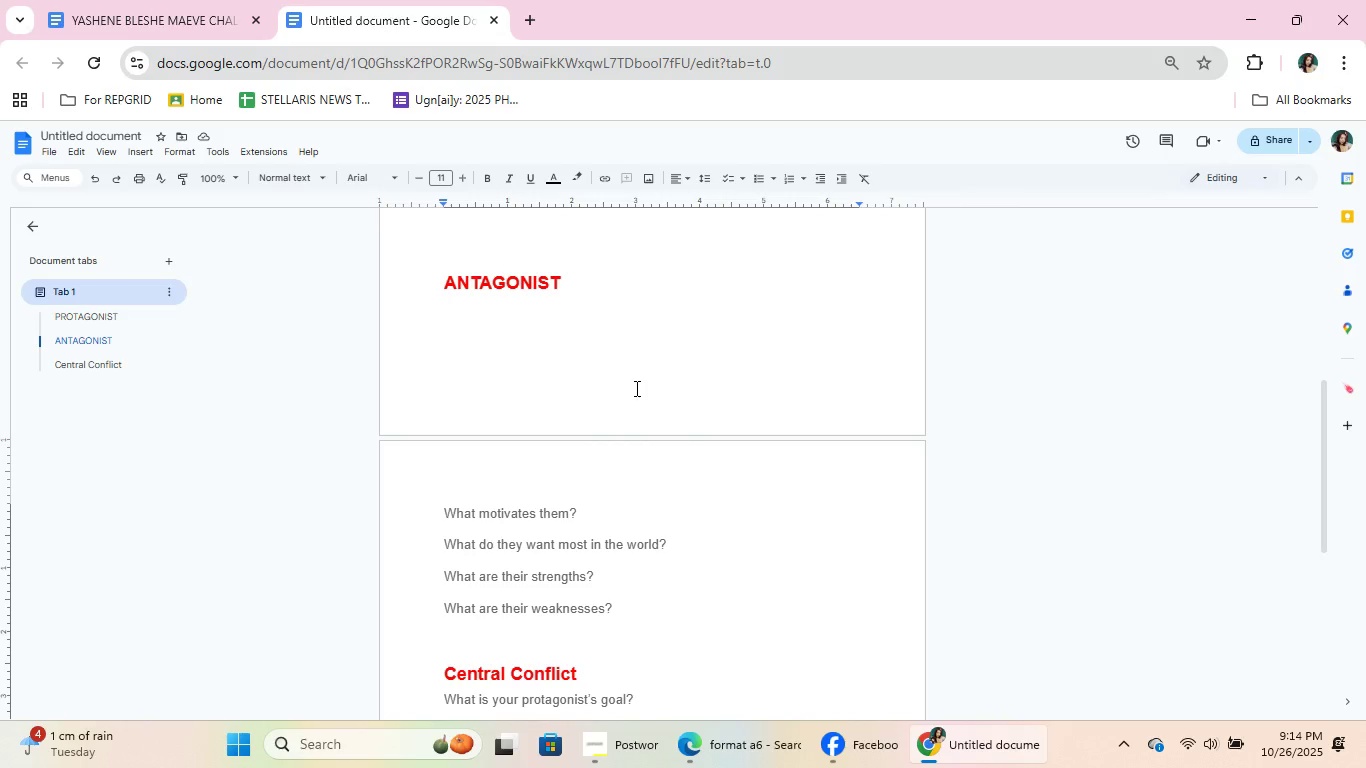 
scroll: coordinate [599, 469], scroll_direction: down, amount: 2.0
 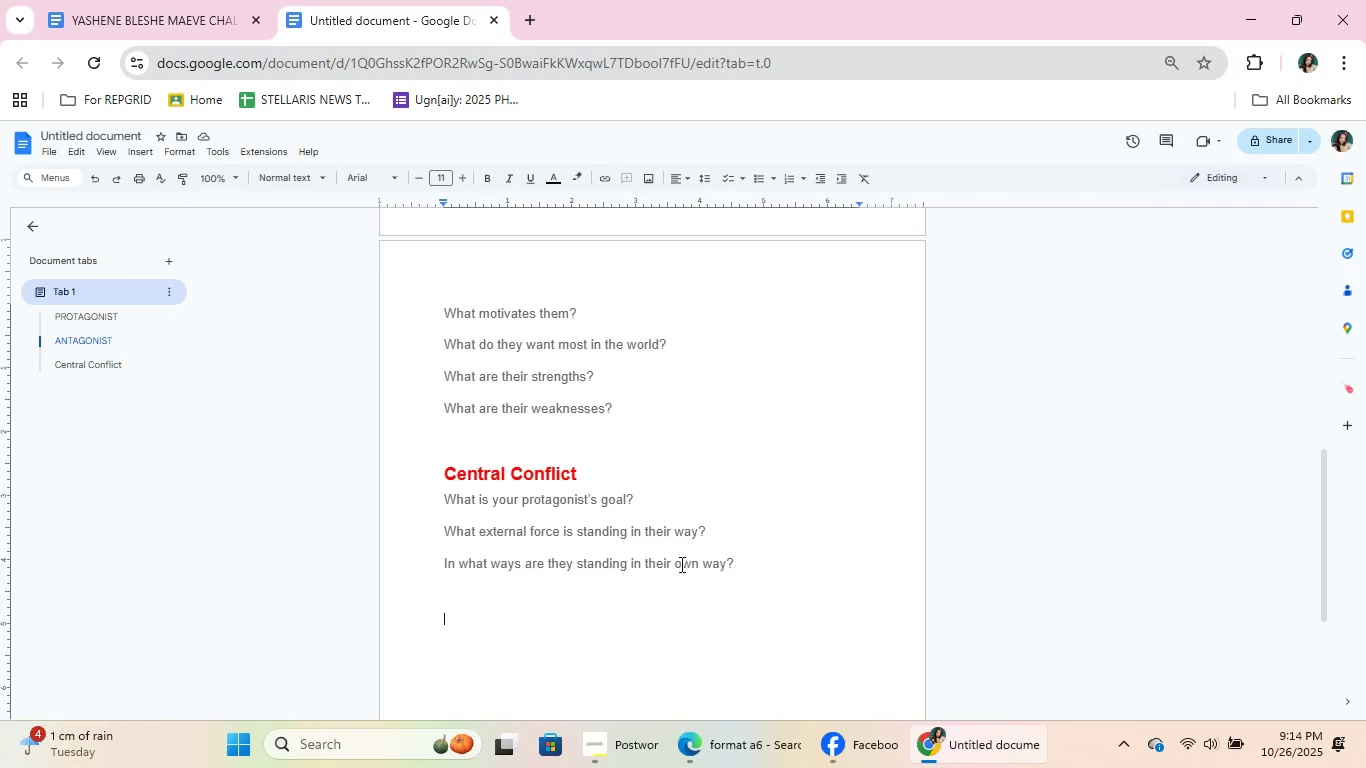 
left_click([680, 564])
 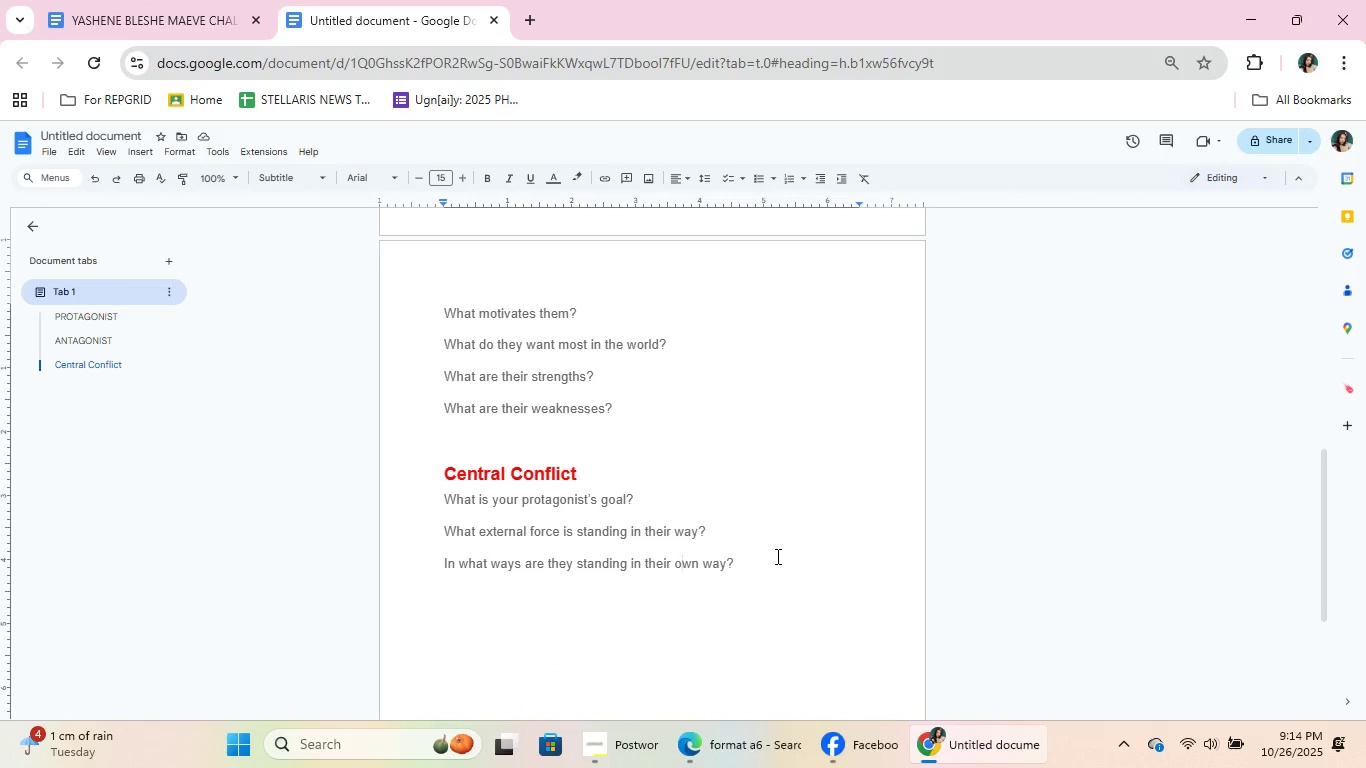 
left_click([776, 556])
 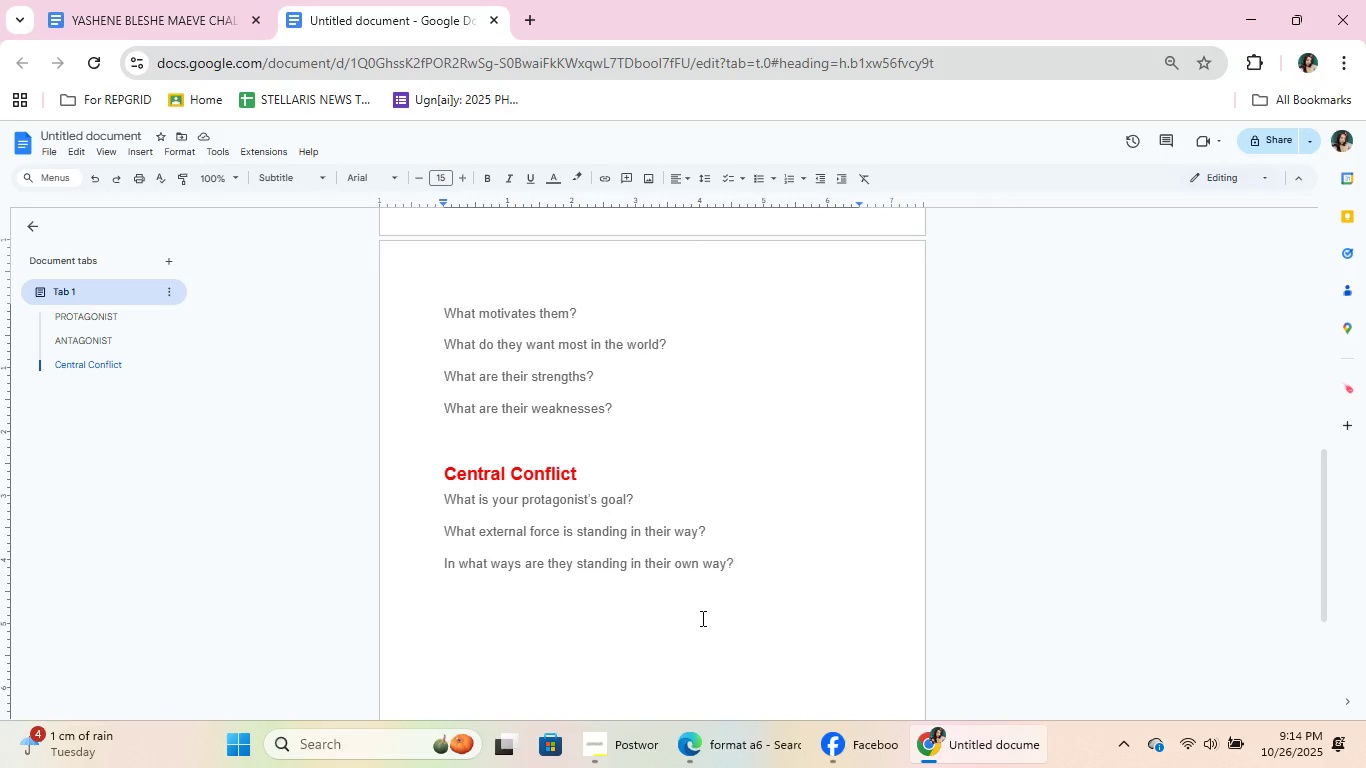 
left_click([721, 481])
 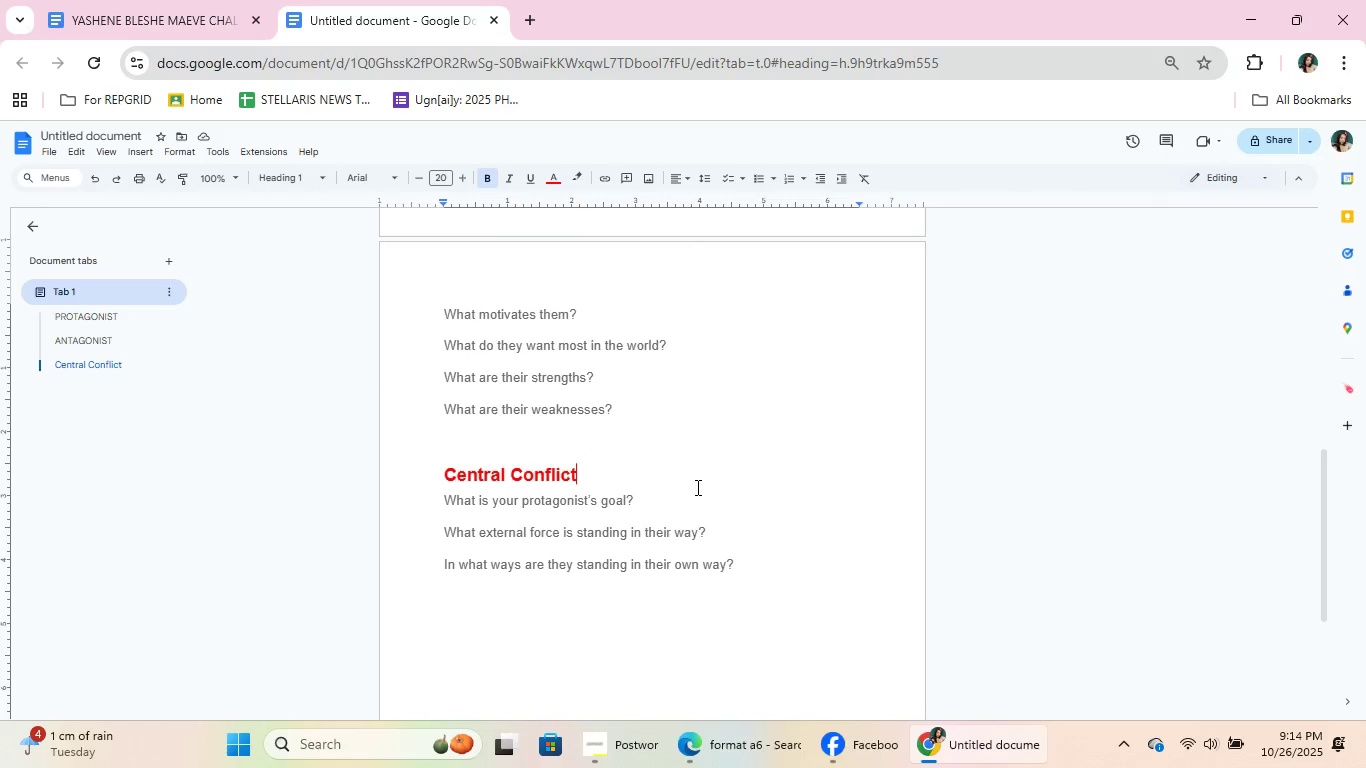 
scroll: coordinate [710, 493], scroll_direction: up, amount: 7.0
 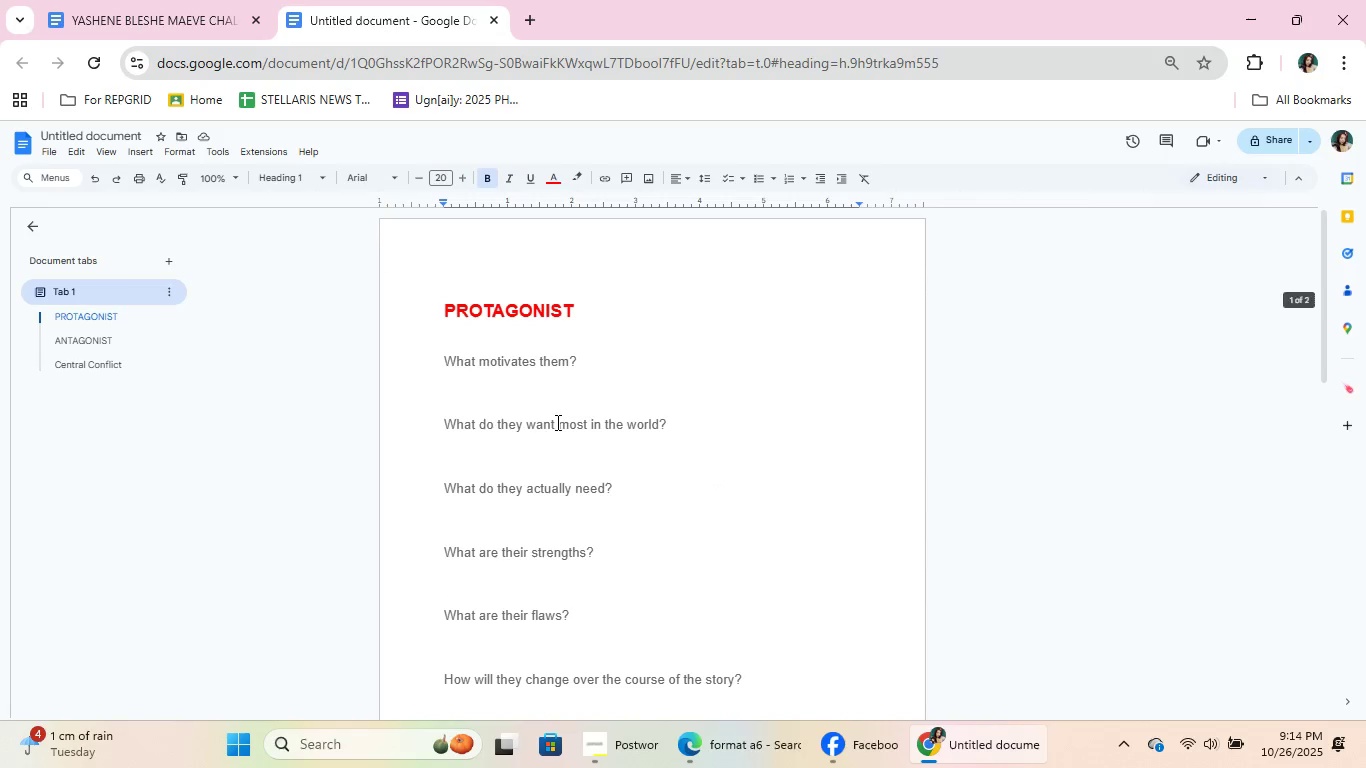 
left_click([556, 422])
 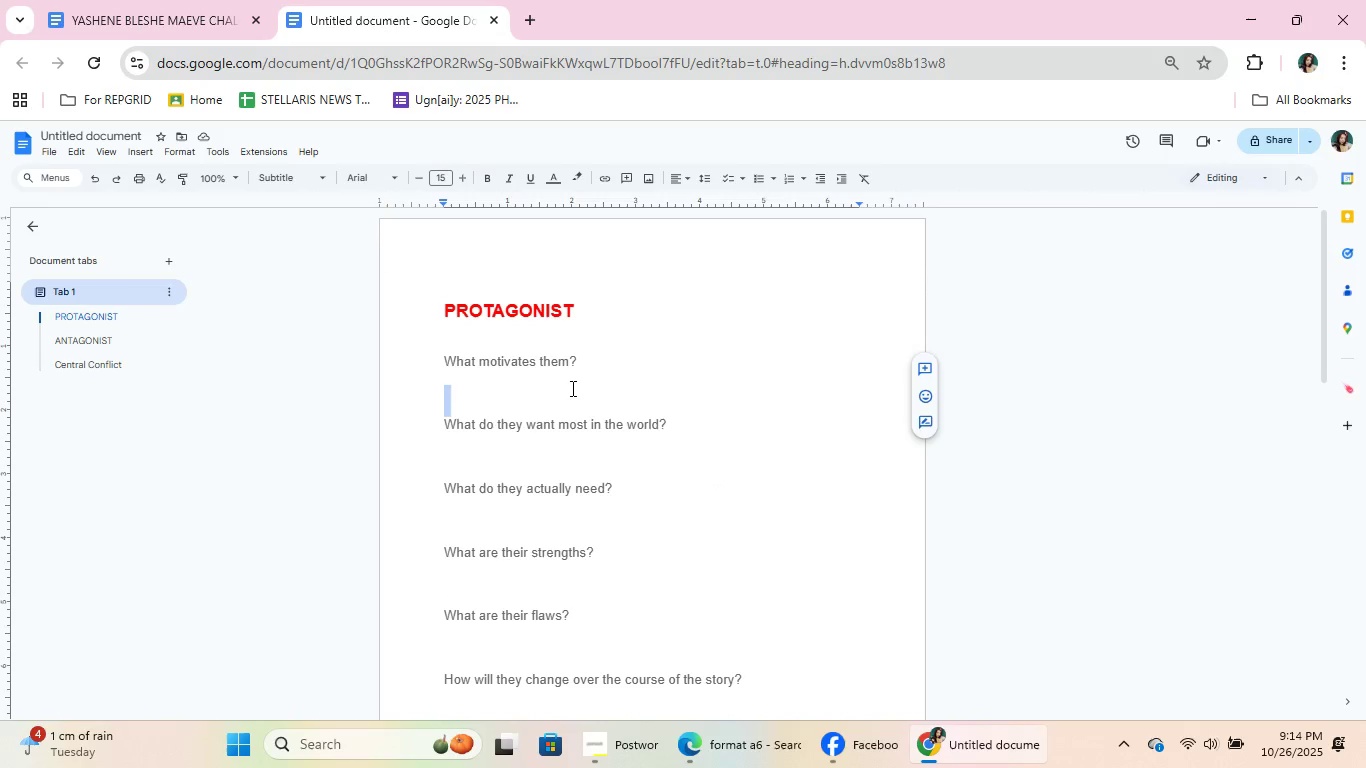 
left_click([567, 375])
 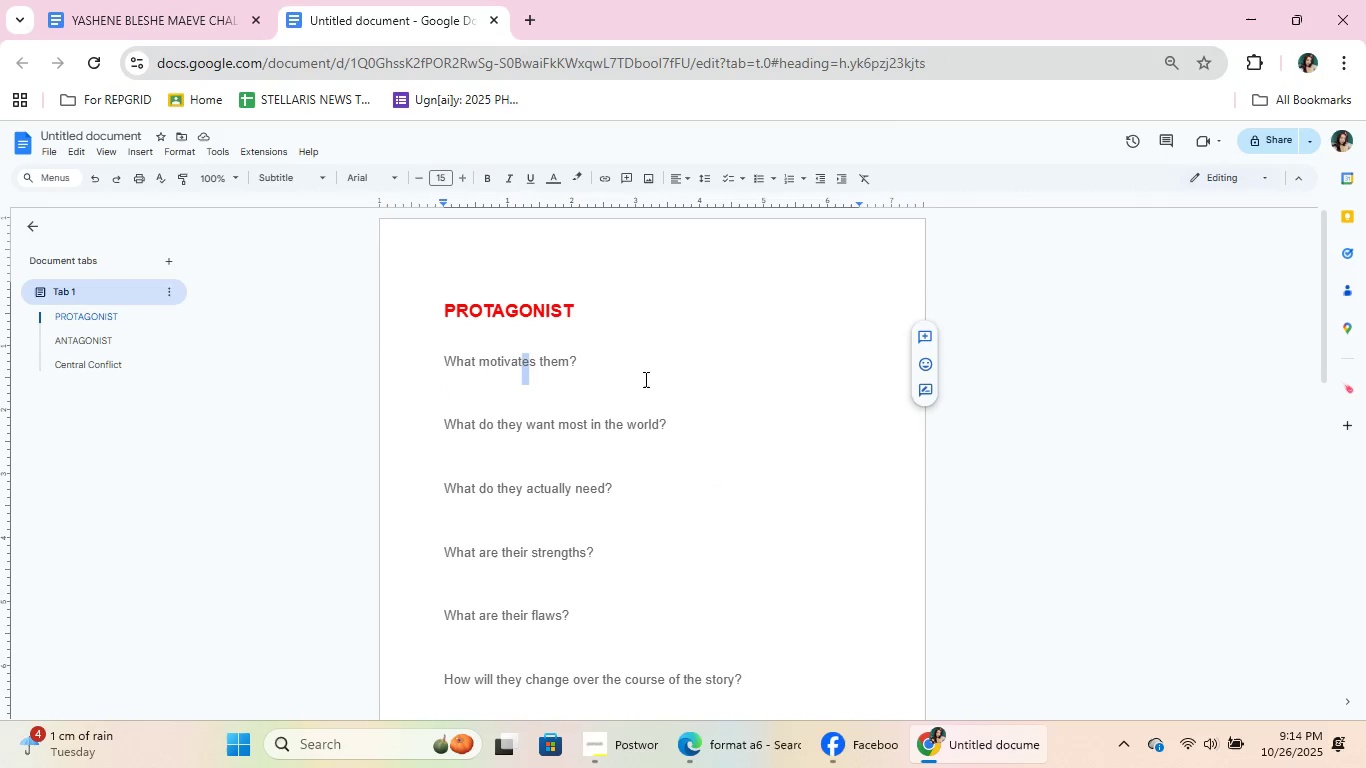 
left_click([640, 375])
 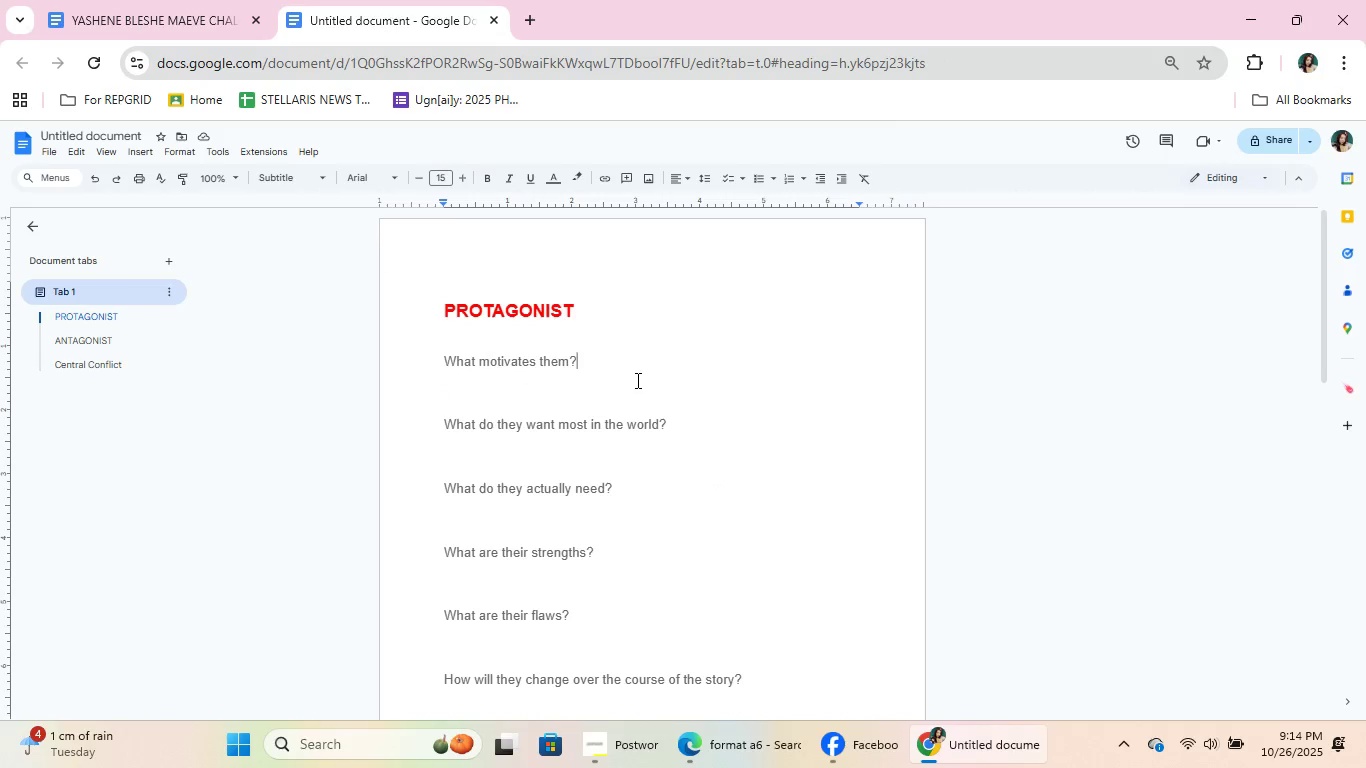 
scroll: coordinate [647, 380], scroll_direction: down, amount: 8.0
 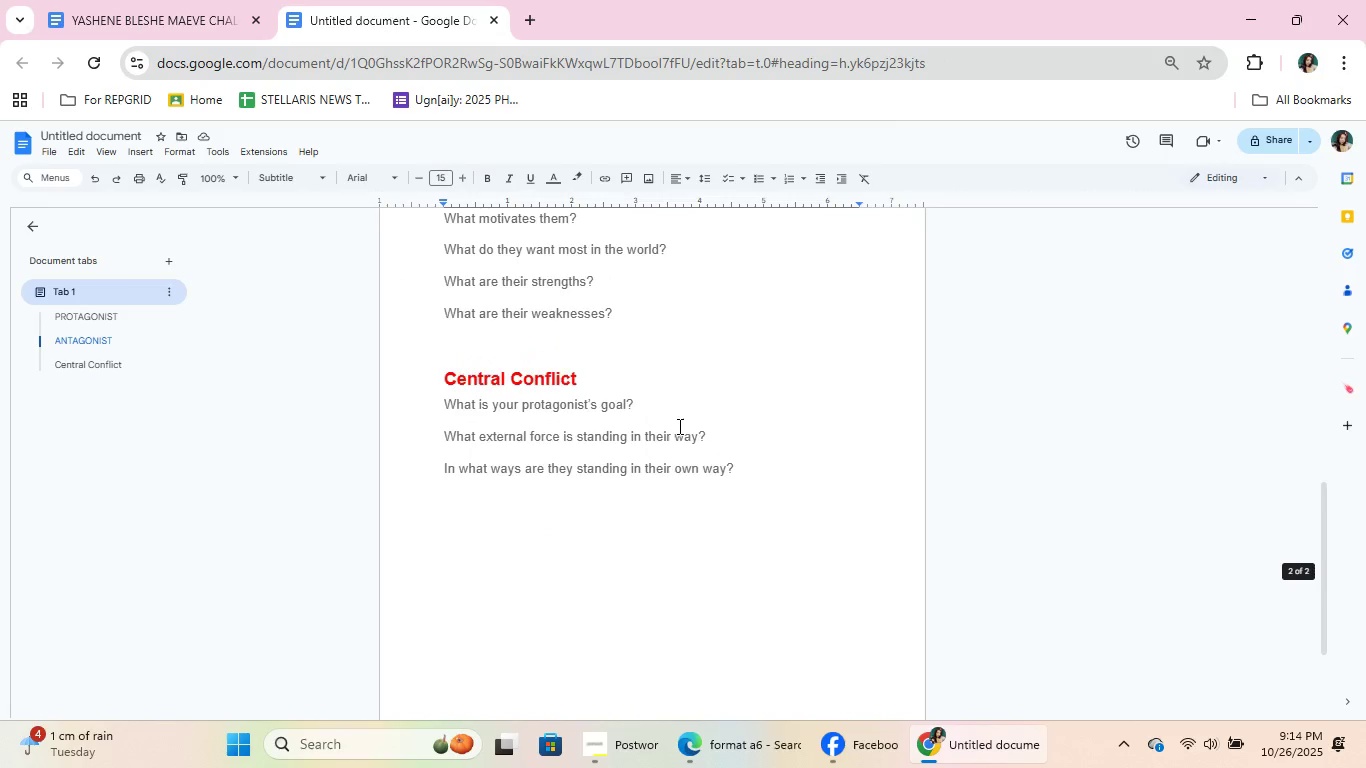 
scroll: coordinate [678, 426], scroll_direction: up, amount: 4.0
 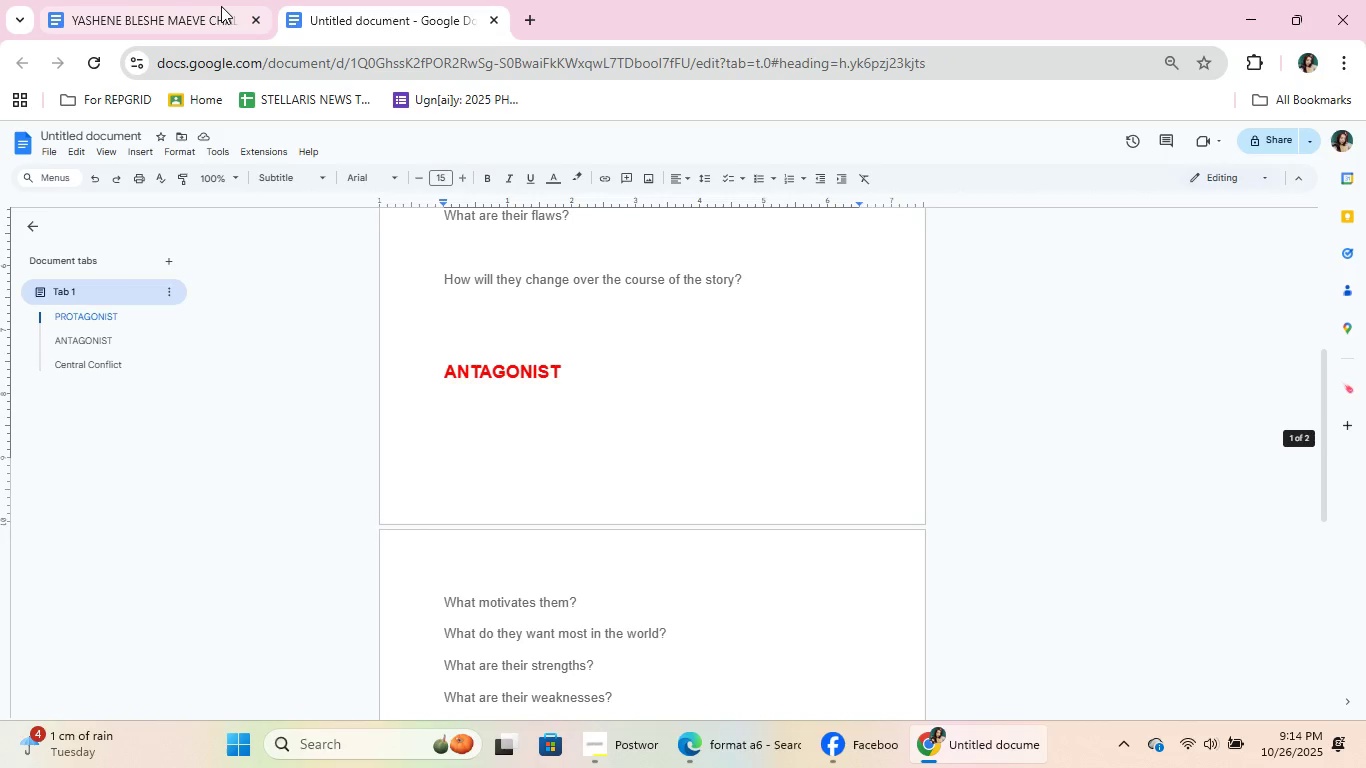 
left_click([221, 6])
 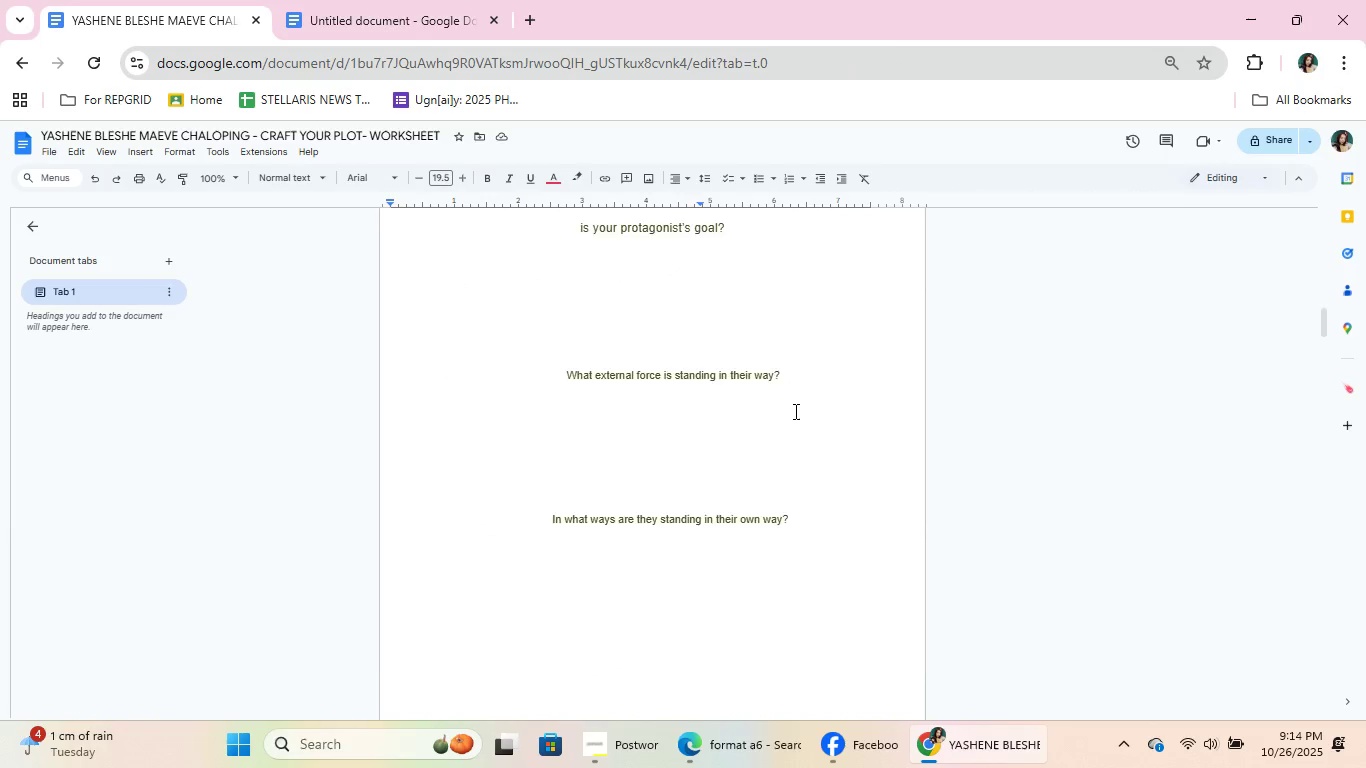 
scroll: coordinate [688, 415], scroll_direction: down, amount: 11.0
 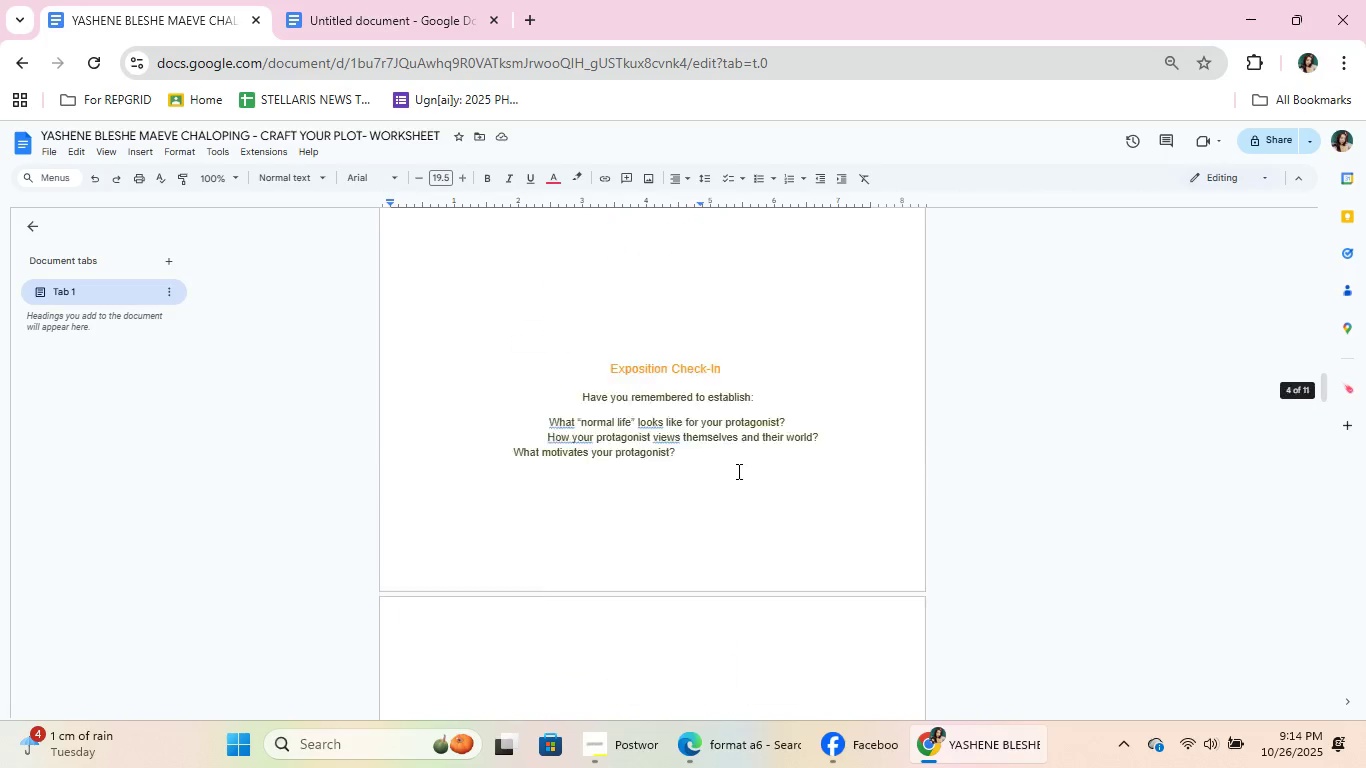 
scroll: coordinate [737, 471], scroll_direction: up, amount: 6.0
 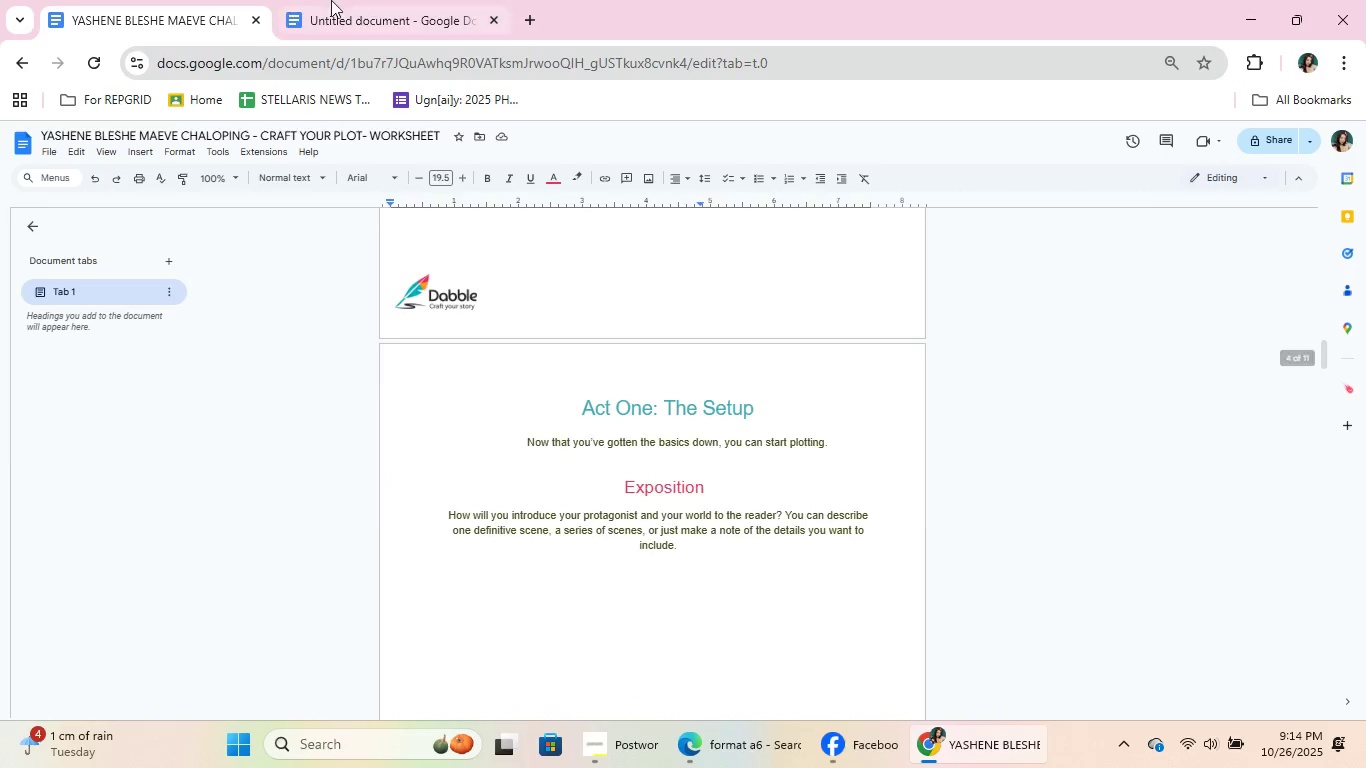 
left_click([334, 0])
 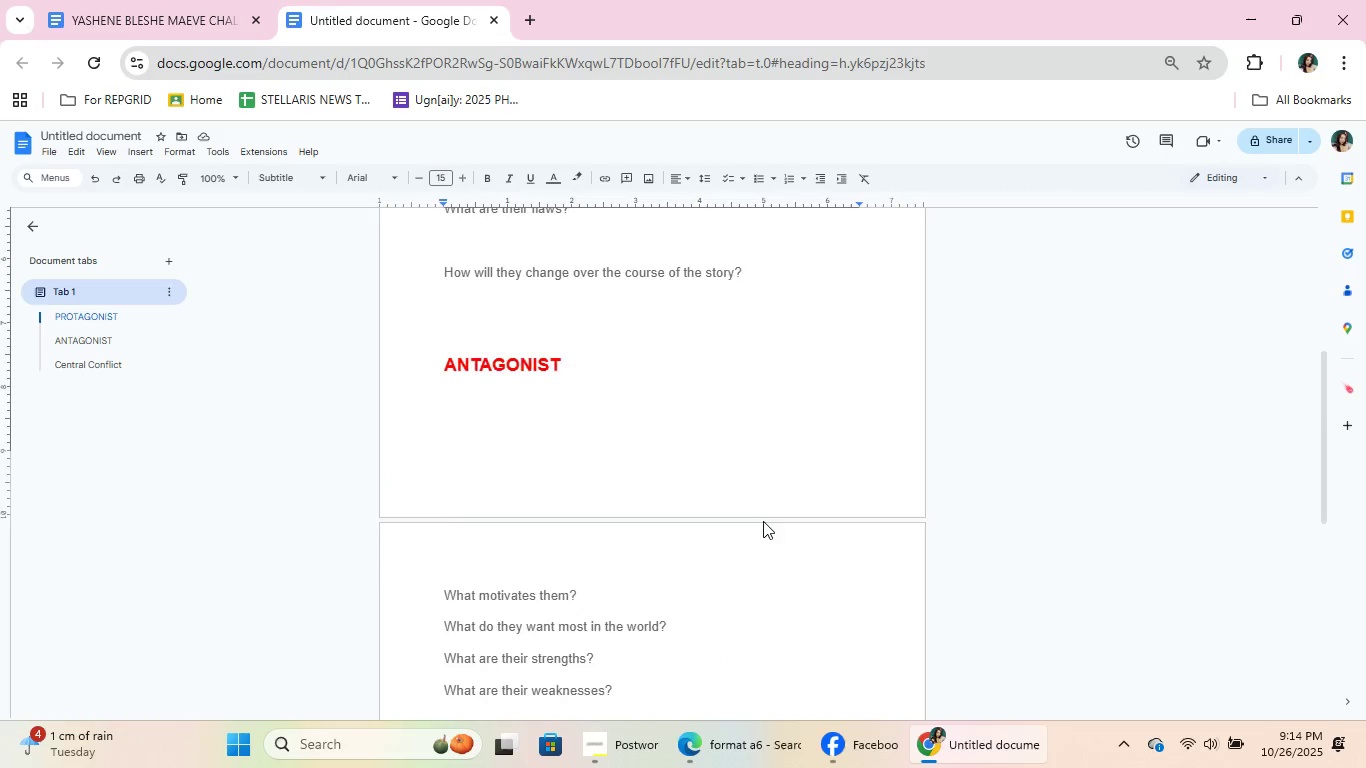 
scroll: coordinate [763, 521], scroll_direction: down, amount: 5.0
 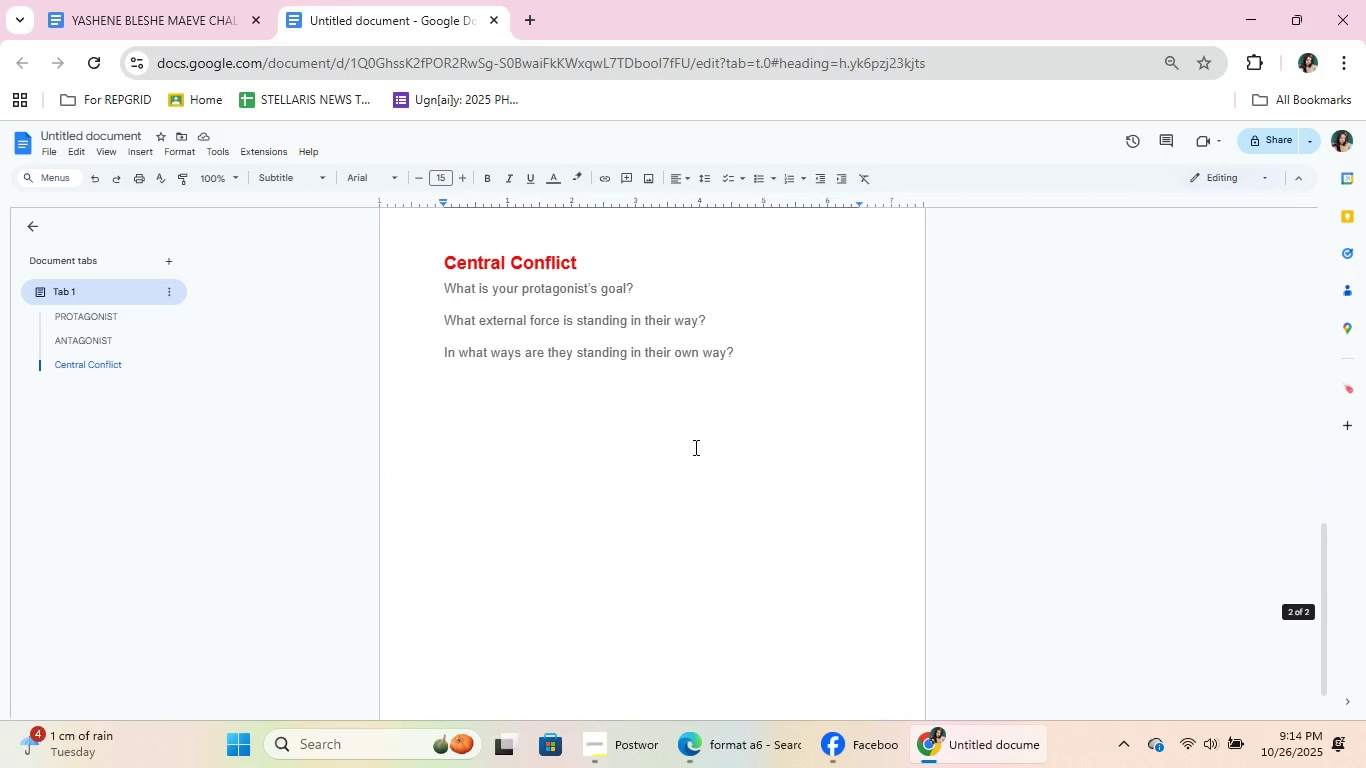 
left_click([694, 447])
 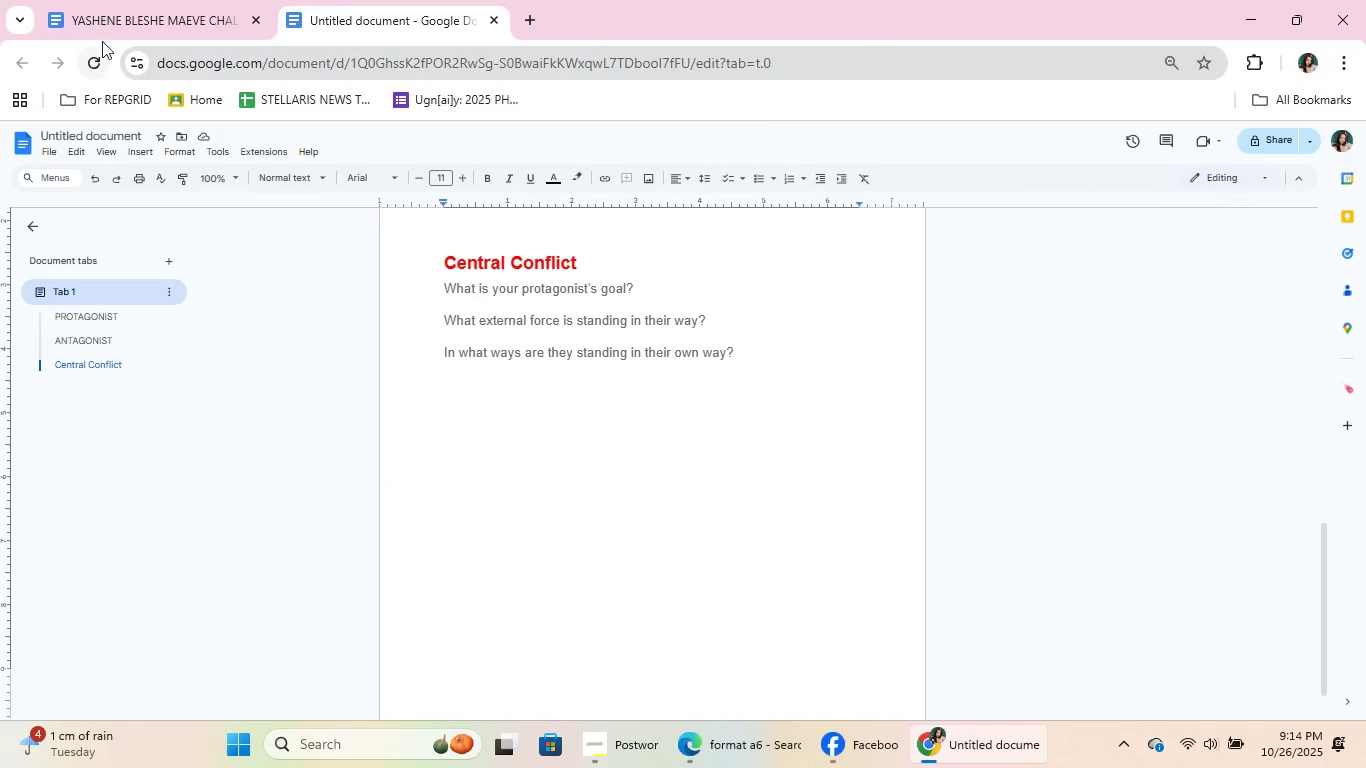 
left_click([144, 2])
 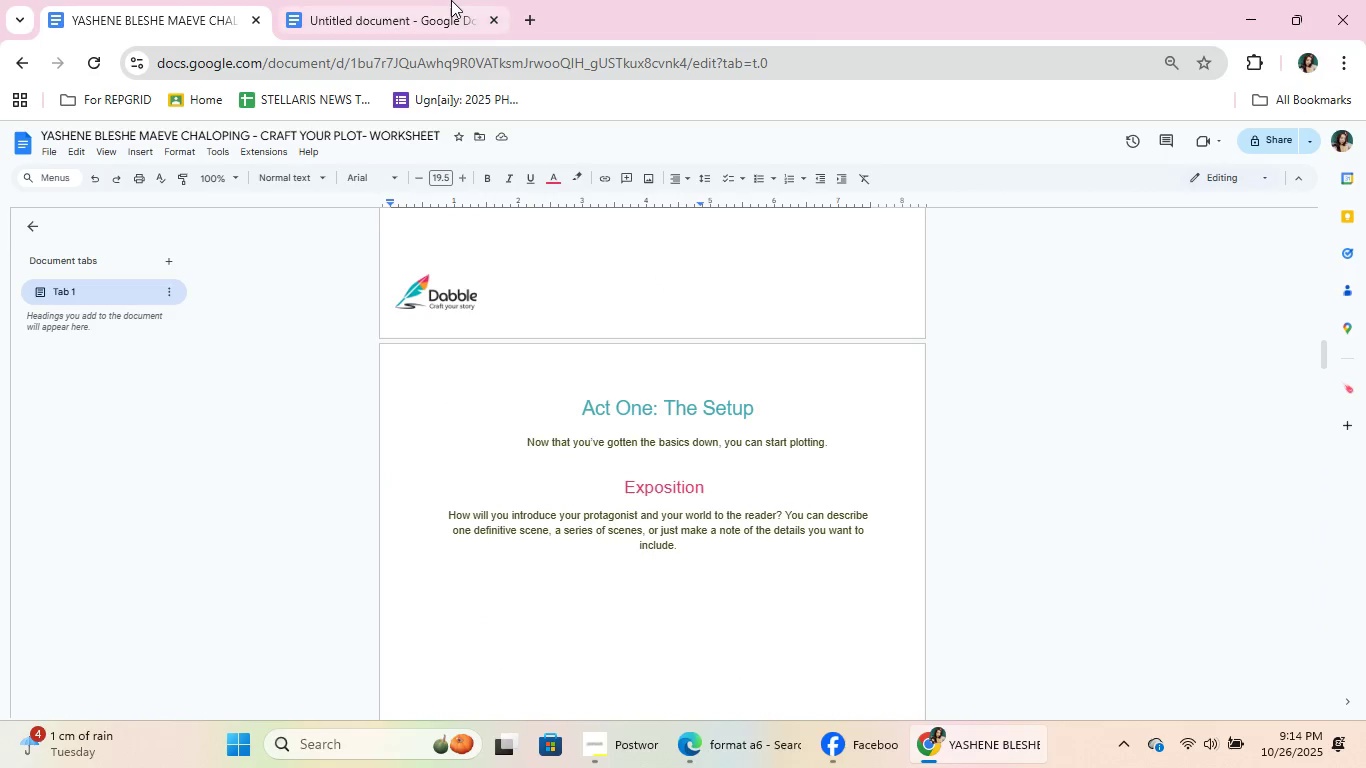 
left_click([446, 0])
 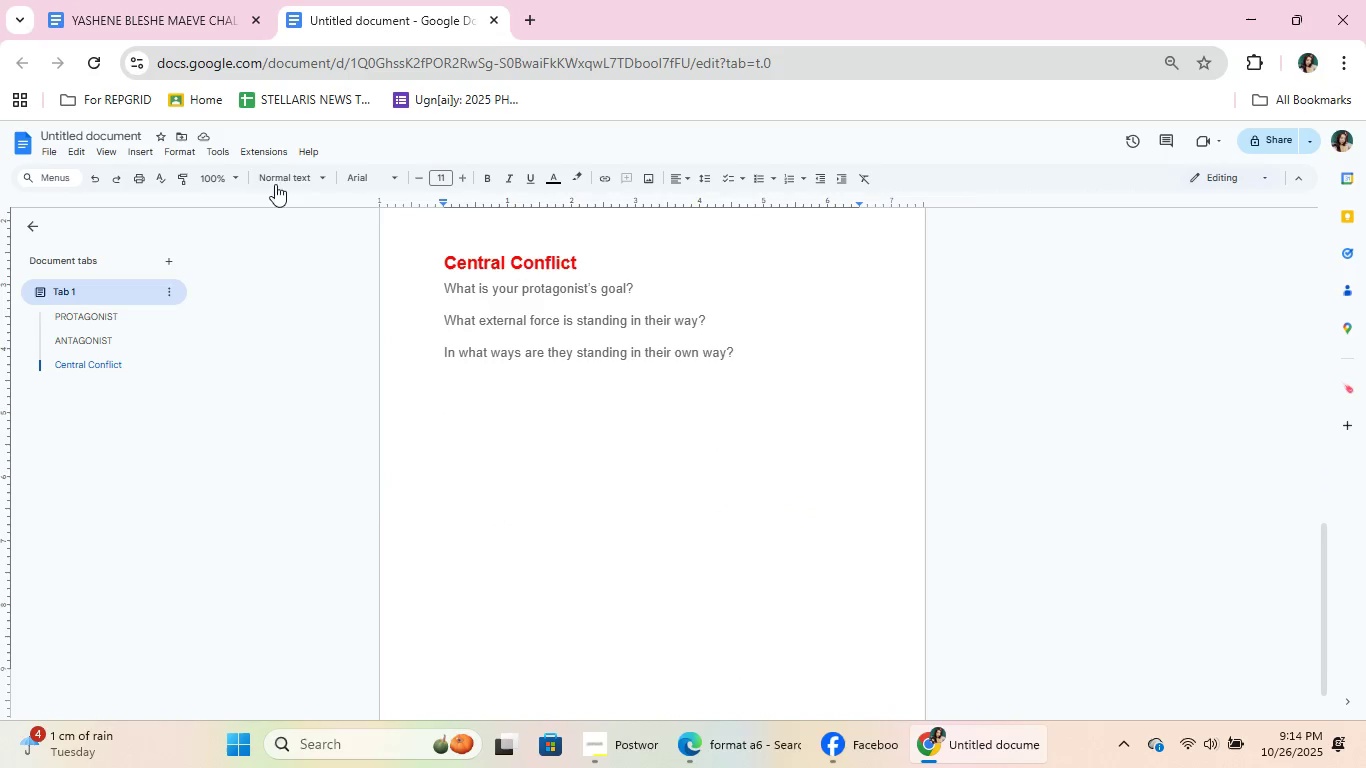 
left_click([283, 174])
 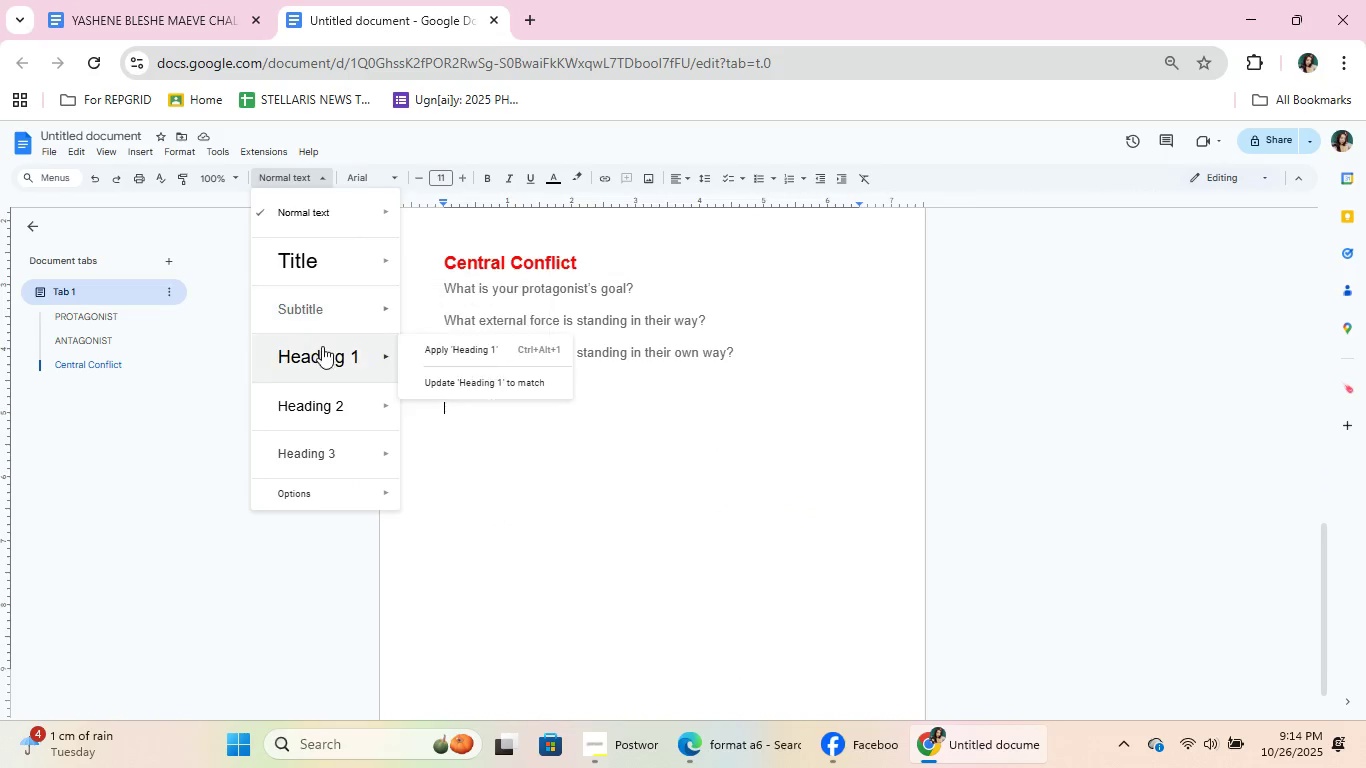 
left_click([322, 346])
 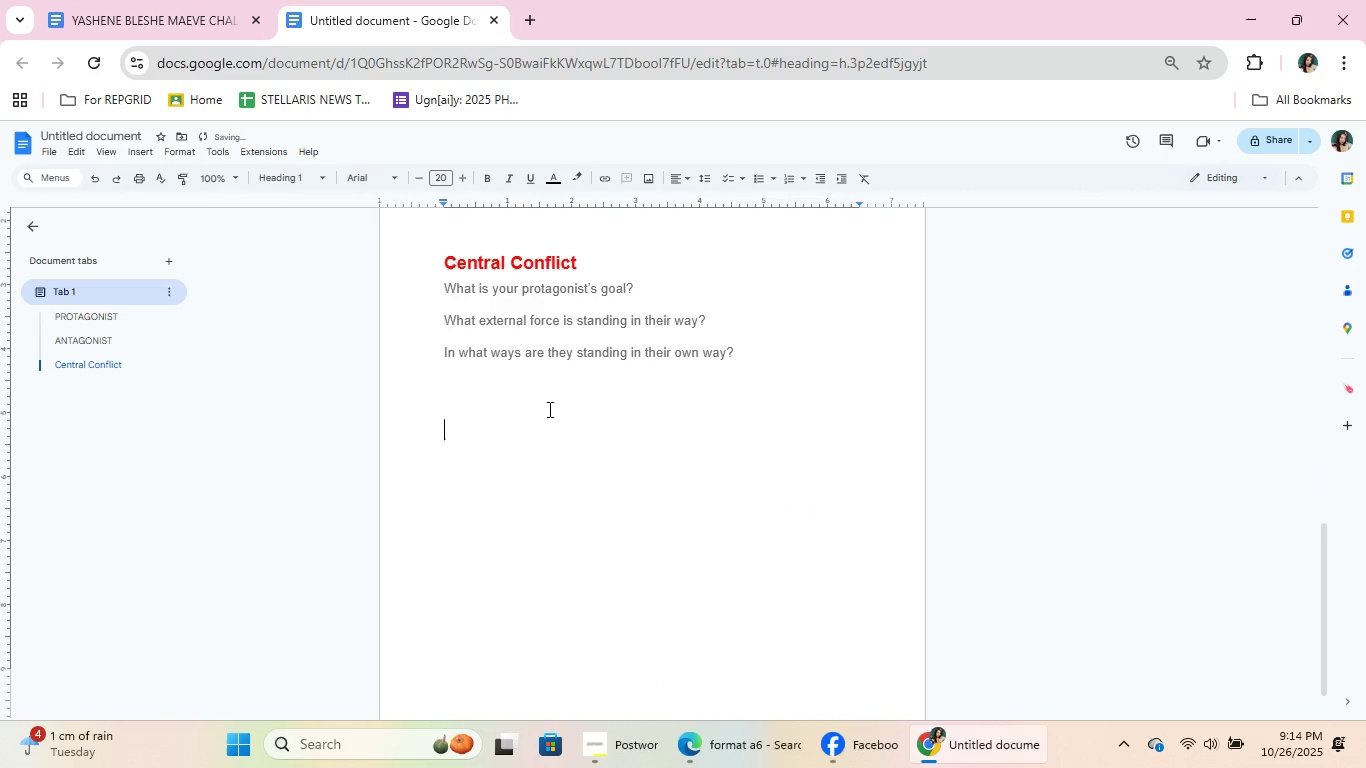 
type(Act oN)
key(Backspace)
key(Backspace)
type(One: The St)
key(Backspace)
key(Backspace)
key(Backspace)
key(Backspace)
key(Backspace)
key(Backspace)
type(the Setup)
 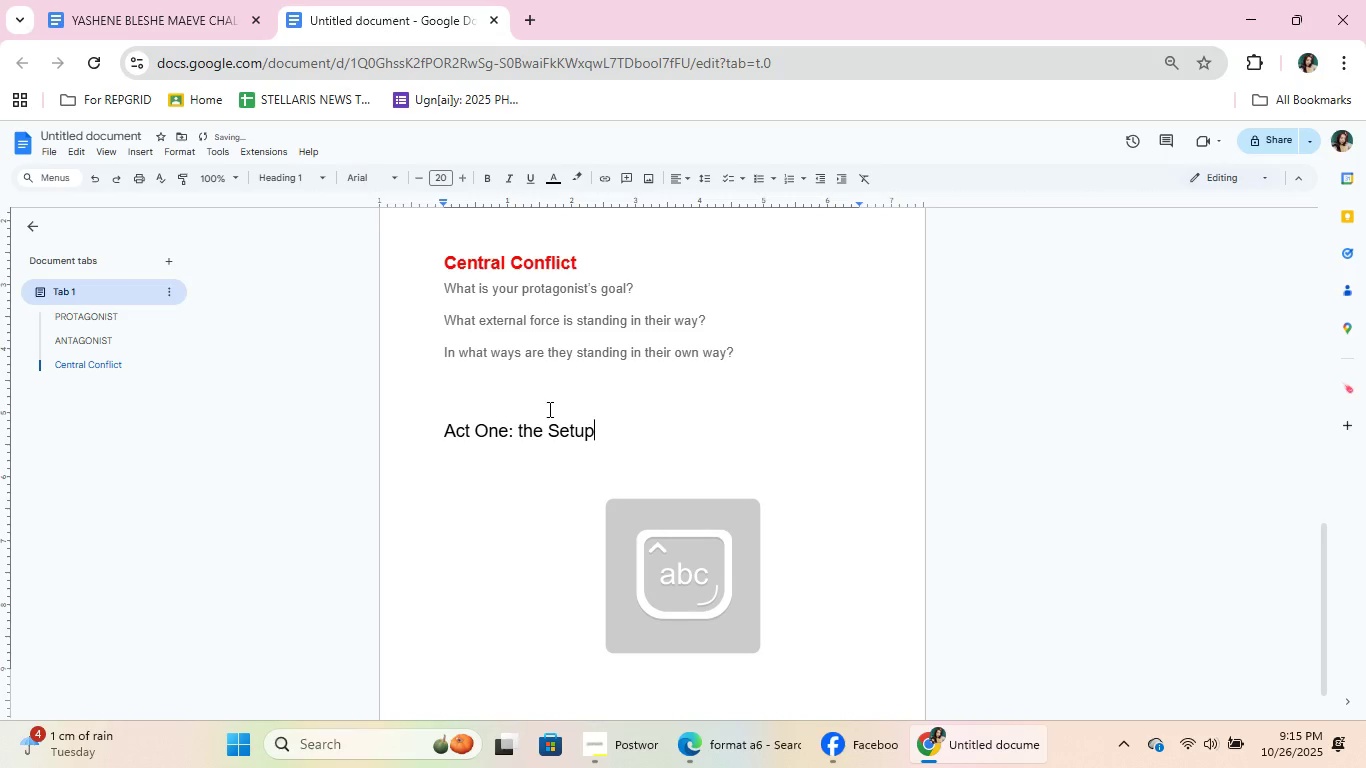 
key(Enter)
 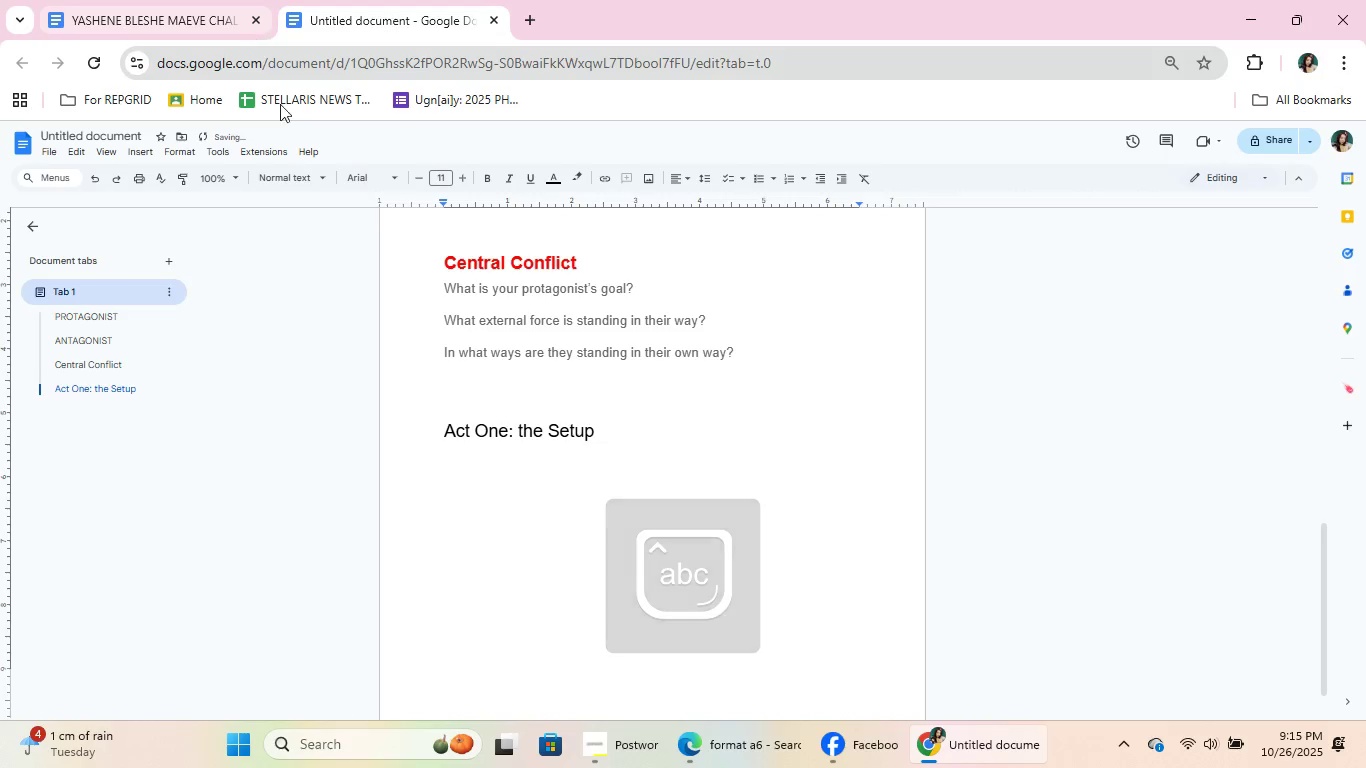 
left_click([171, 0])
 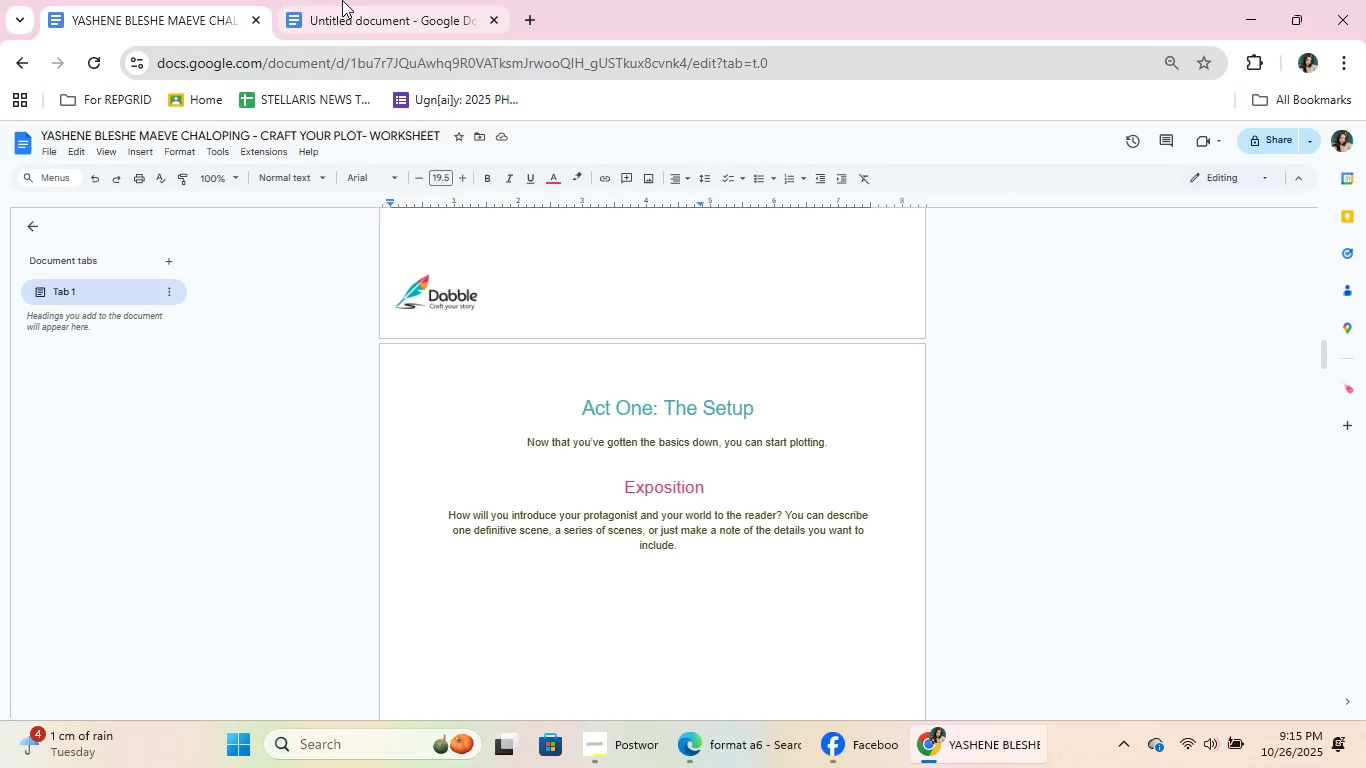 
left_click([342, 0])
 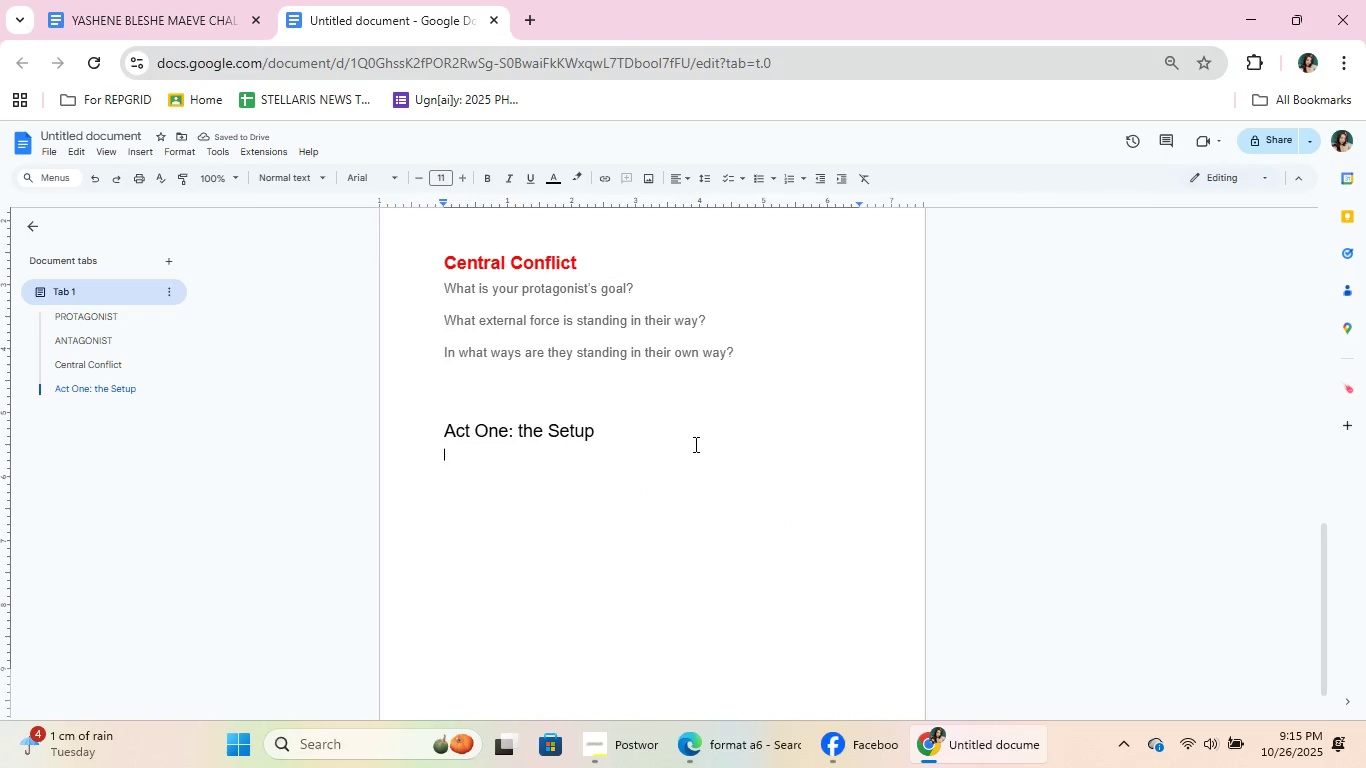 
type(Exposition)
 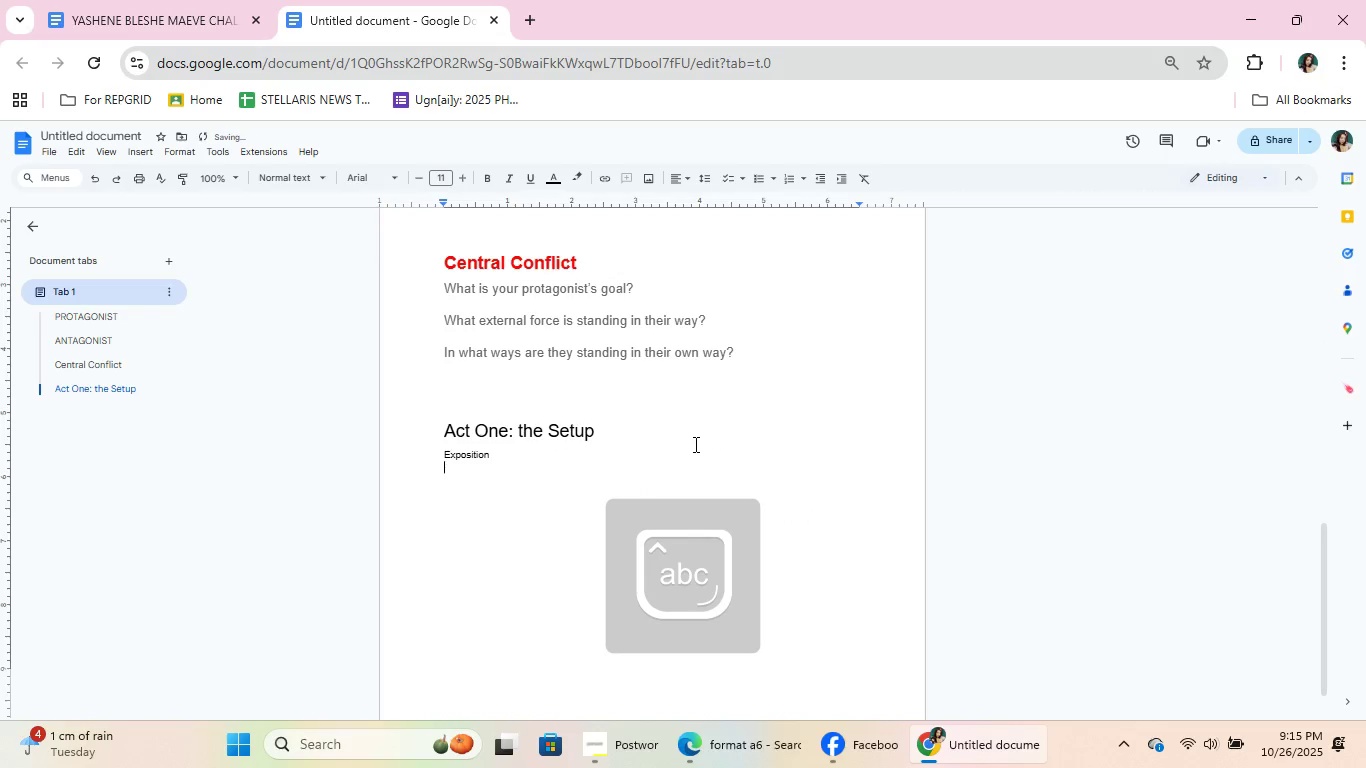 
key(Enter)
 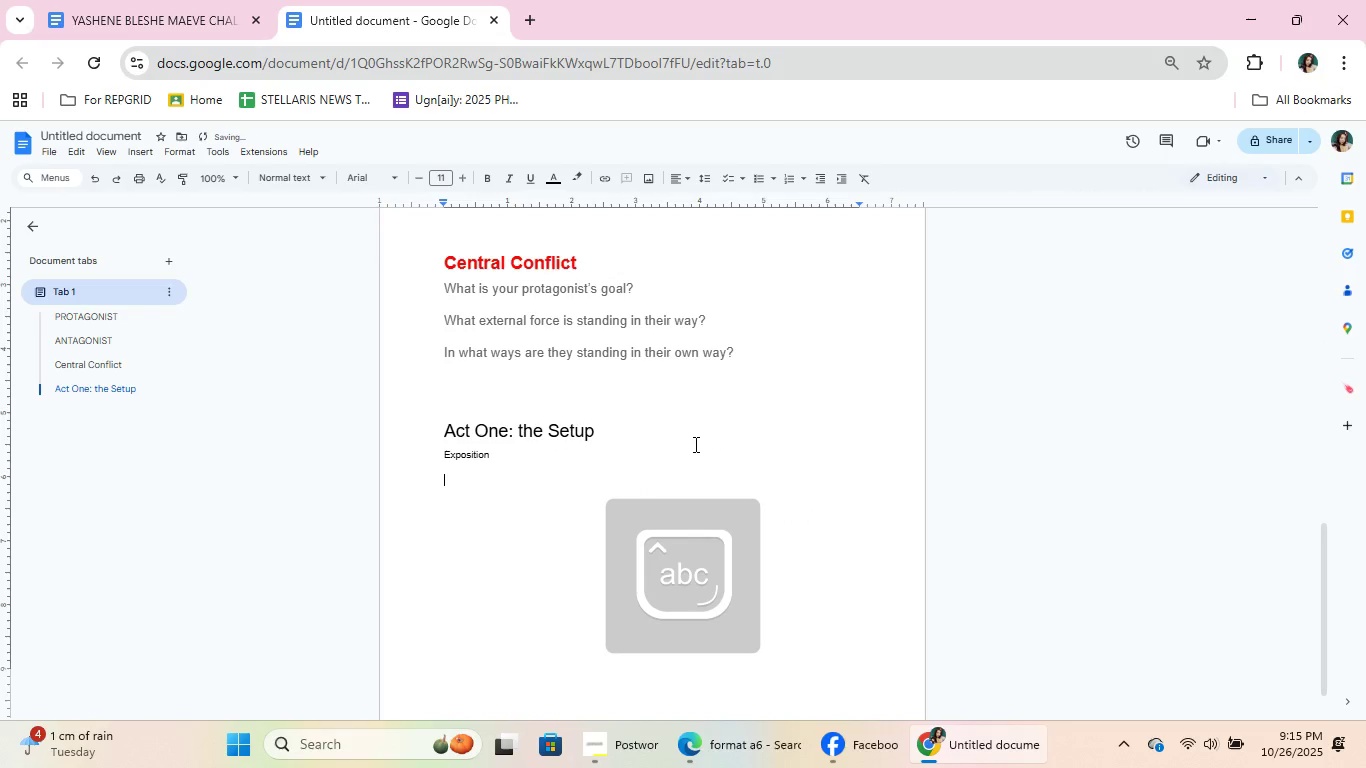 
key(Enter)
 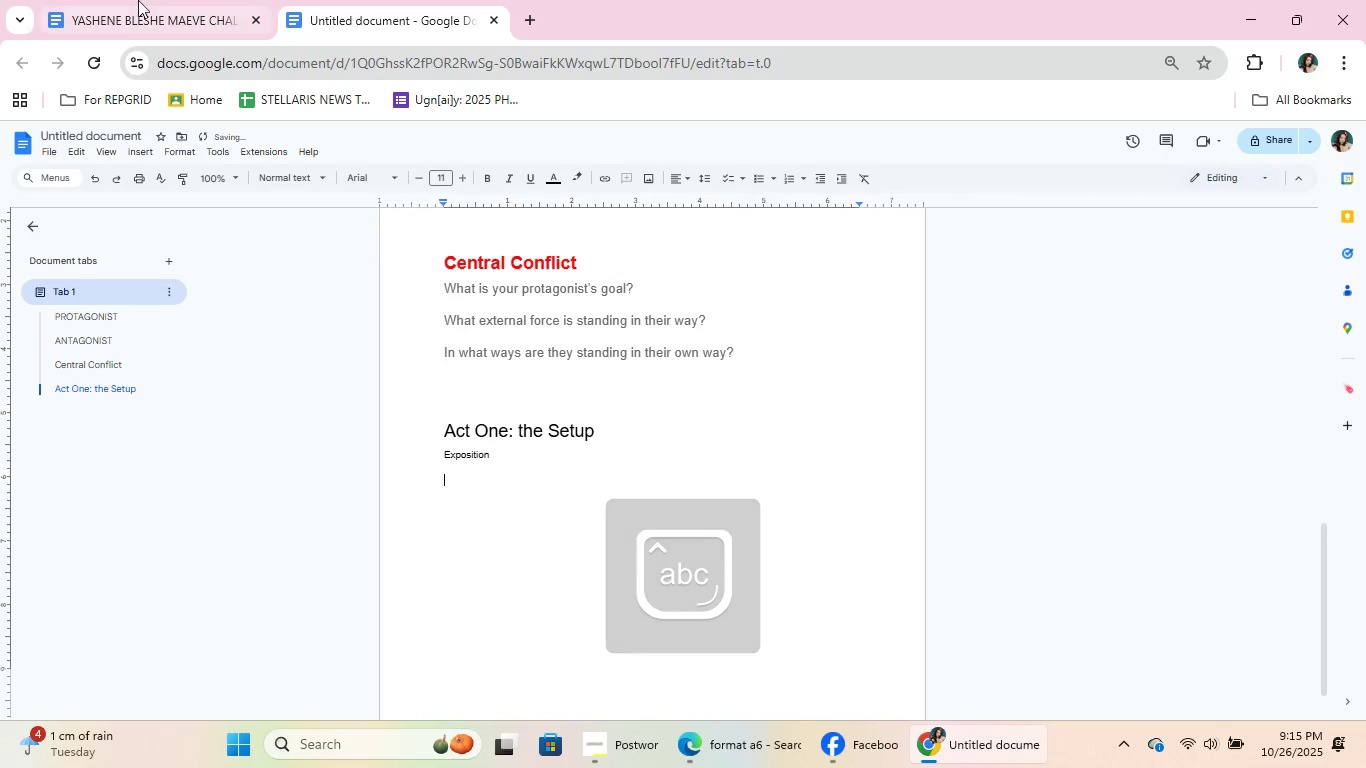 
left_click([136, 0])
 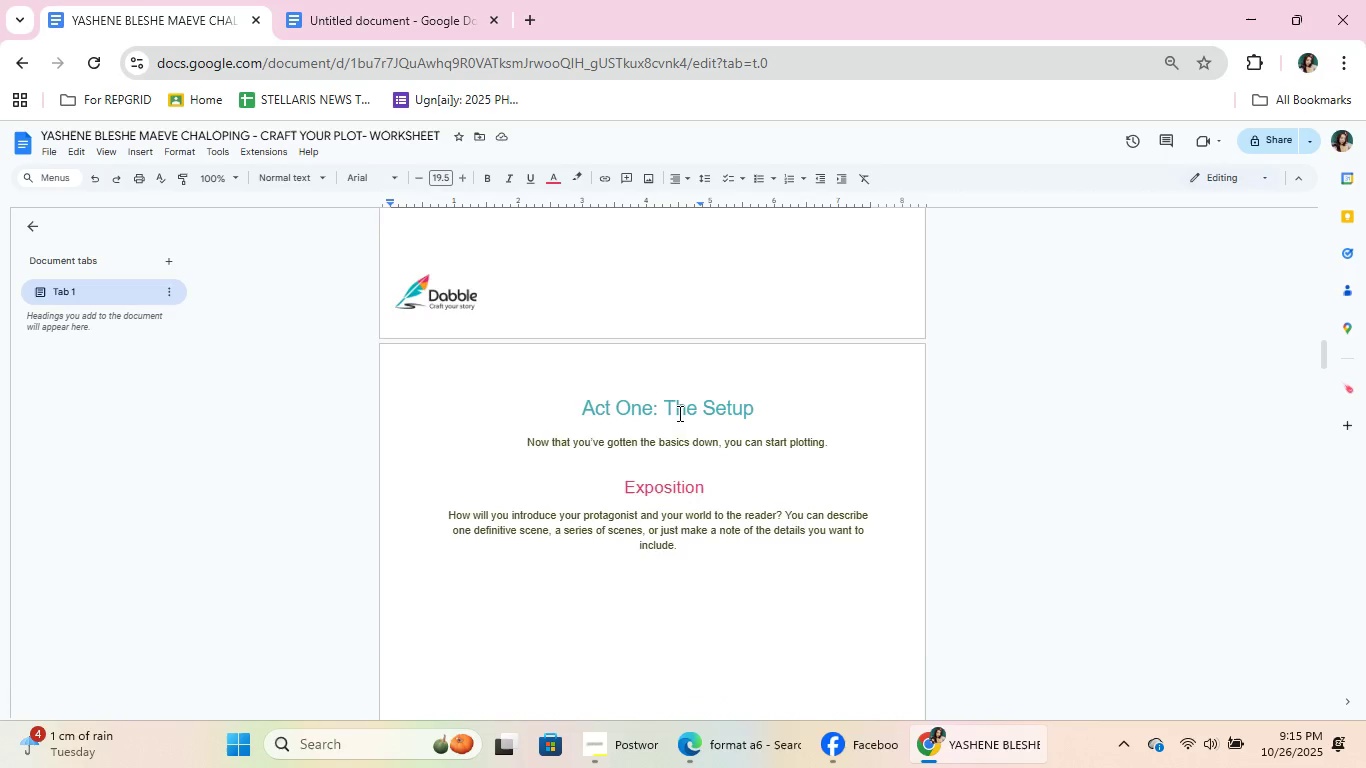 
scroll: coordinate [877, 429], scroll_direction: down, amount: 7.0
 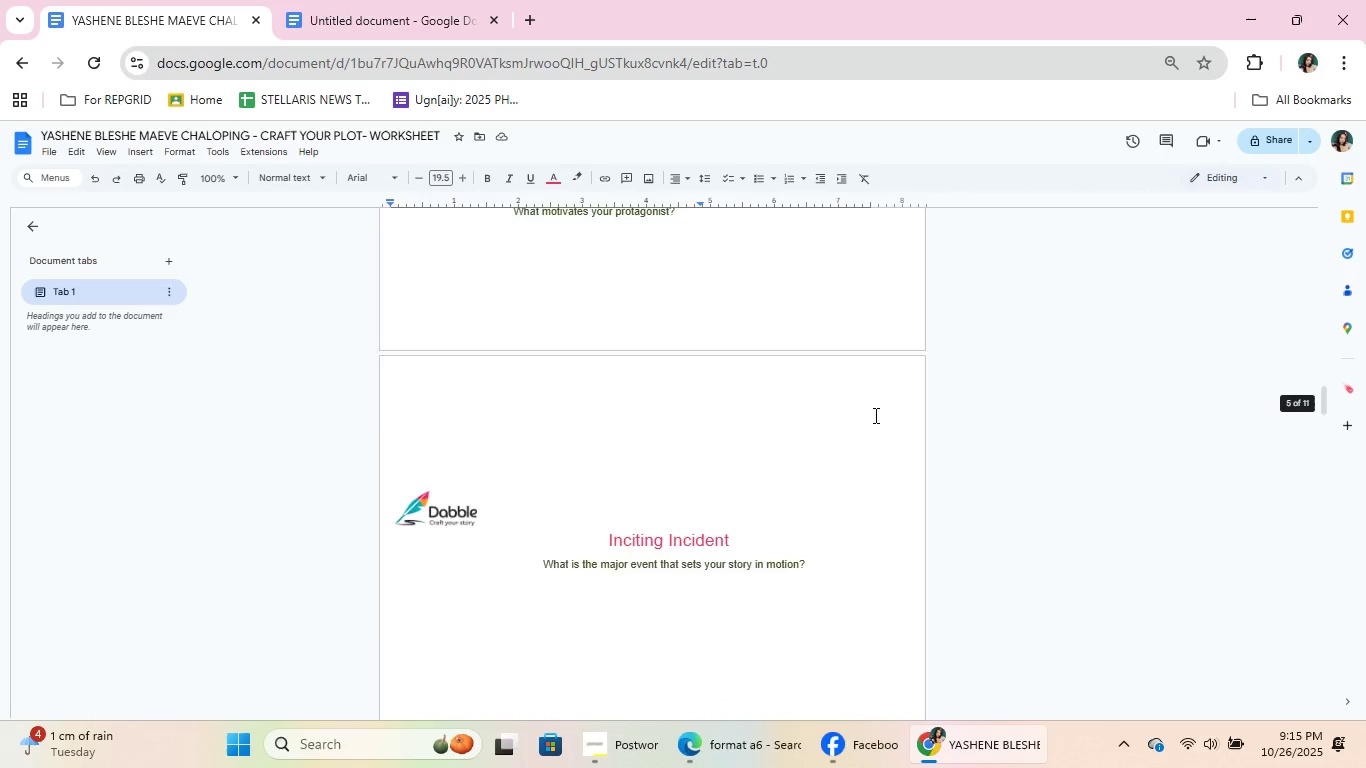 
scroll: coordinate [874, 415], scroll_direction: up, amount: 1.0
 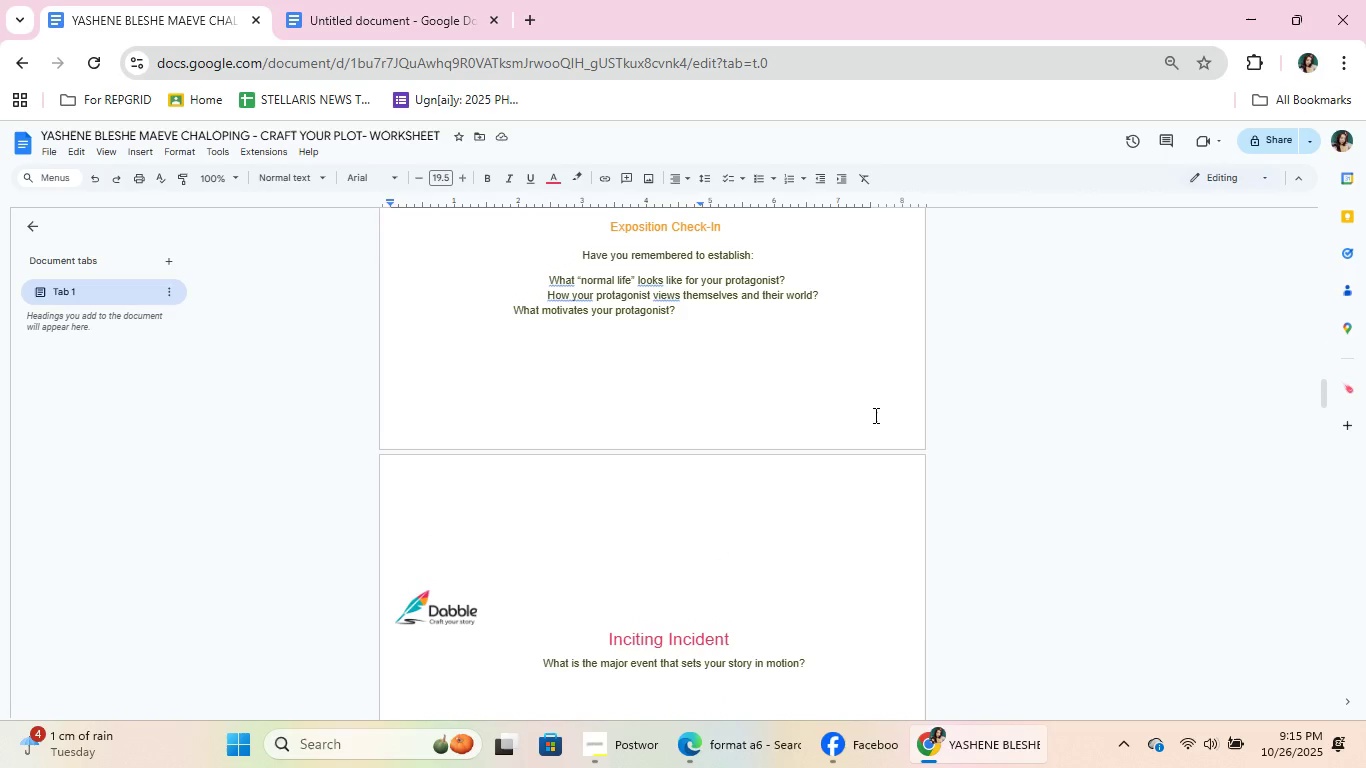 
scroll: coordinate [874, 415], scroll_direction: down, amount: 5.0
 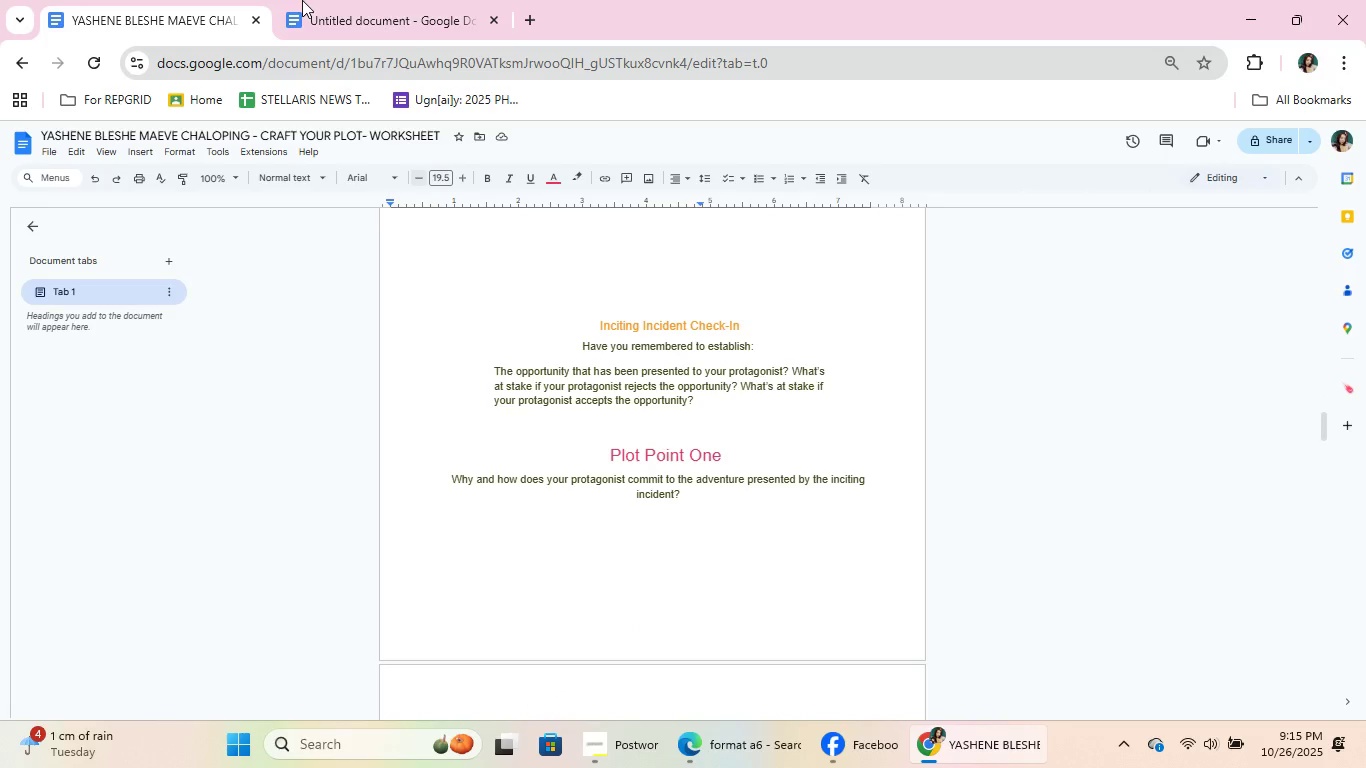 
left_click([303, 0])
 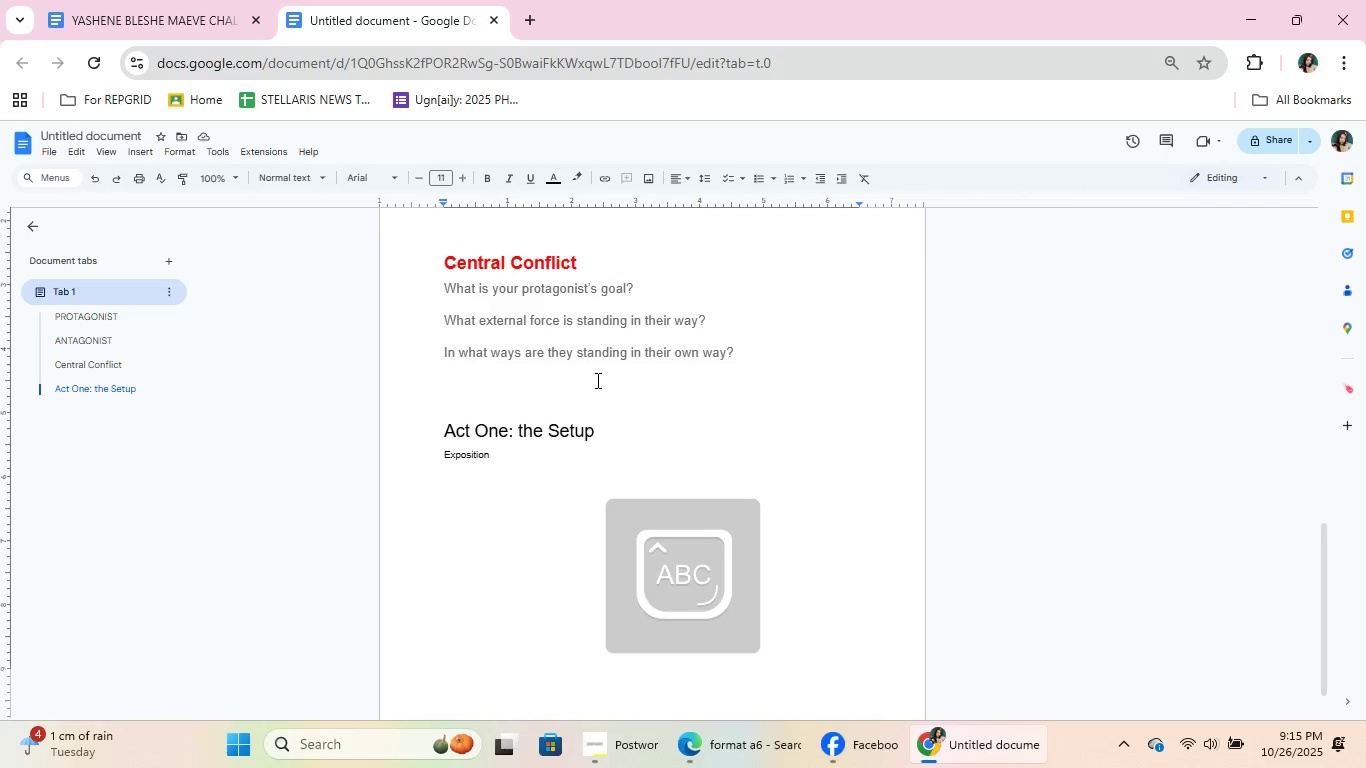 
type(Ini)
key(Backspace)
type(citing Incident)
key(NumpadEnter)
key(NumpadEnter)
 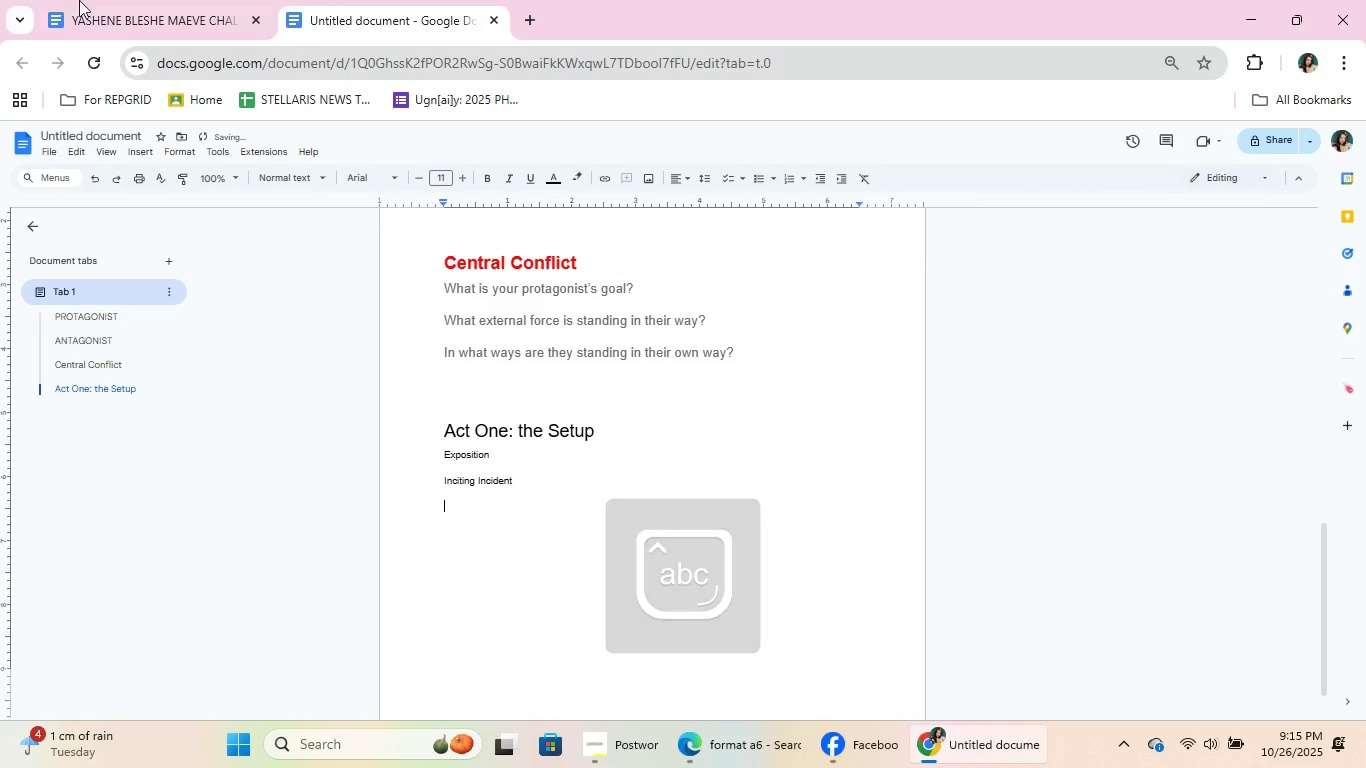 
left_click([79, 0])
 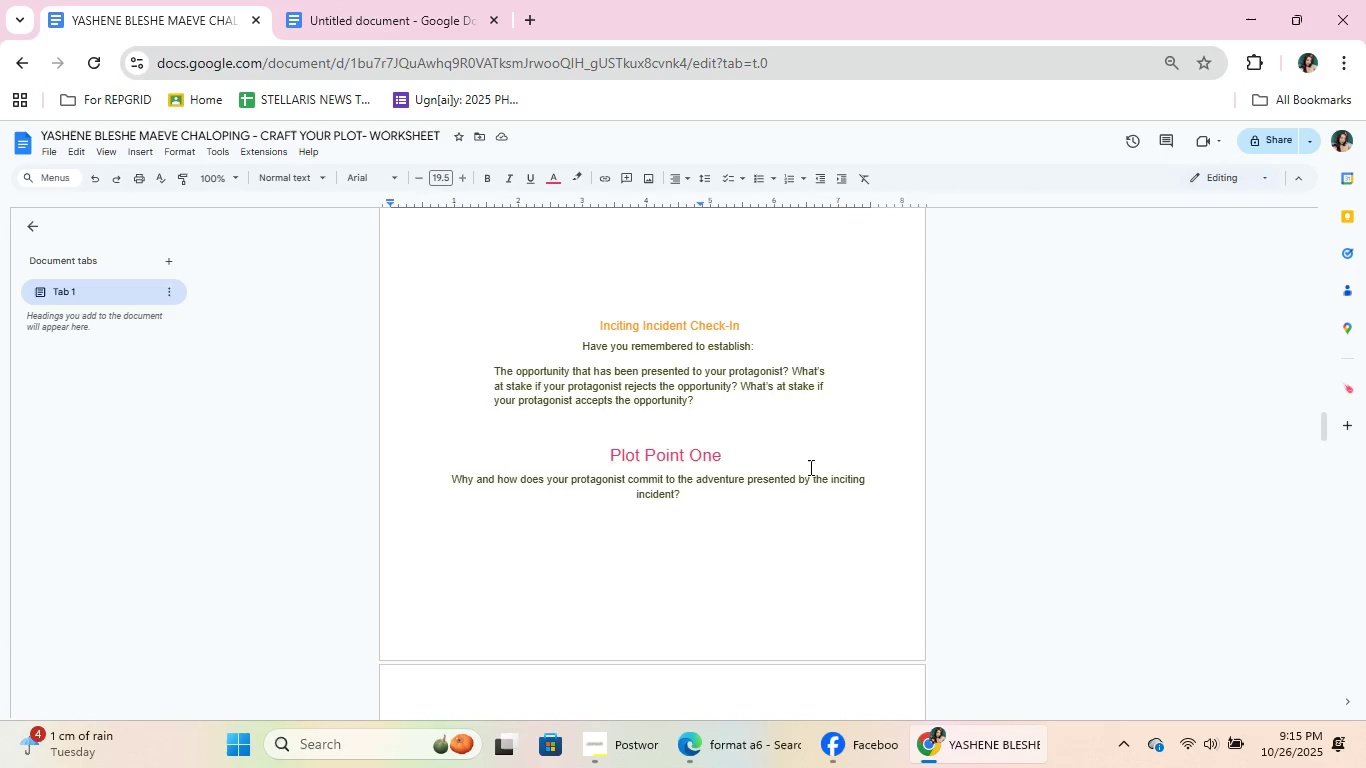 
scroll: coordinate [795, 468], scroll_direction: down, amount: 5.0
 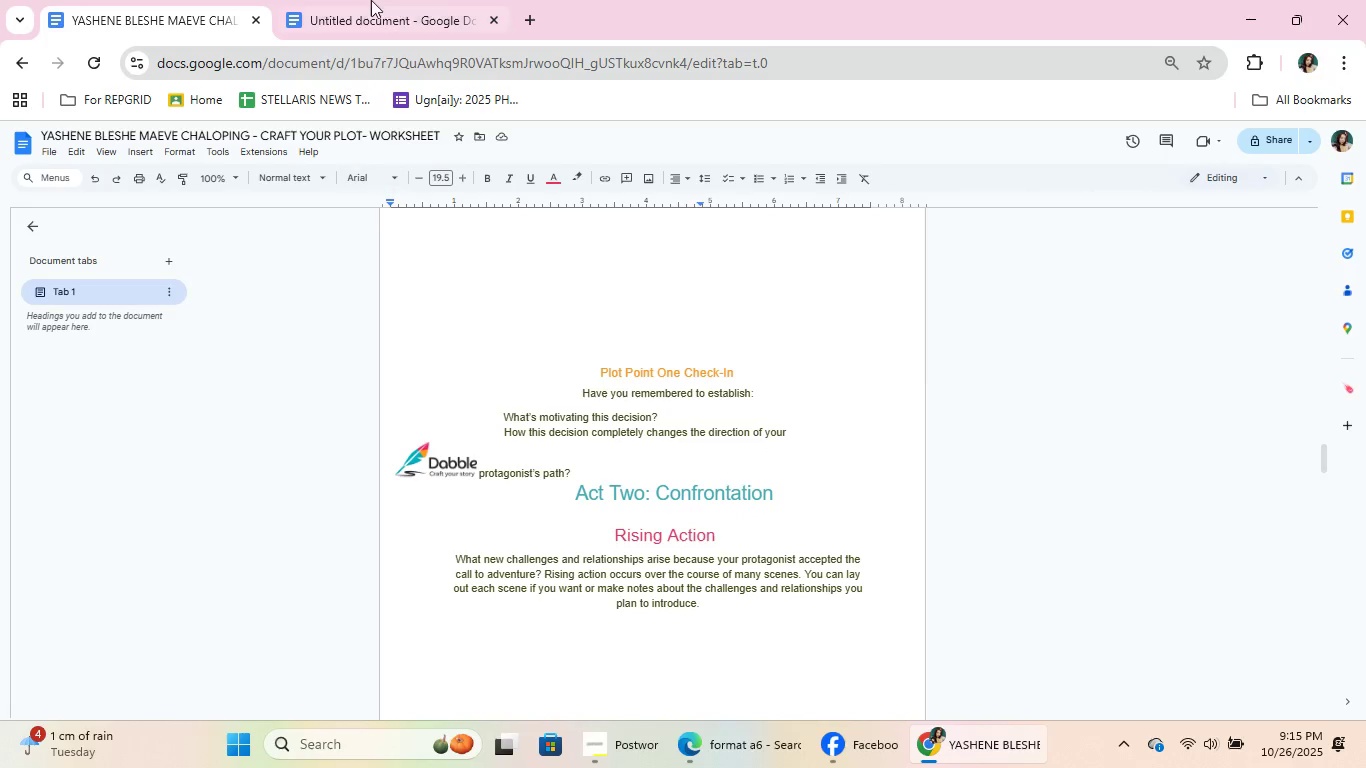 
left_click([372, 0])
 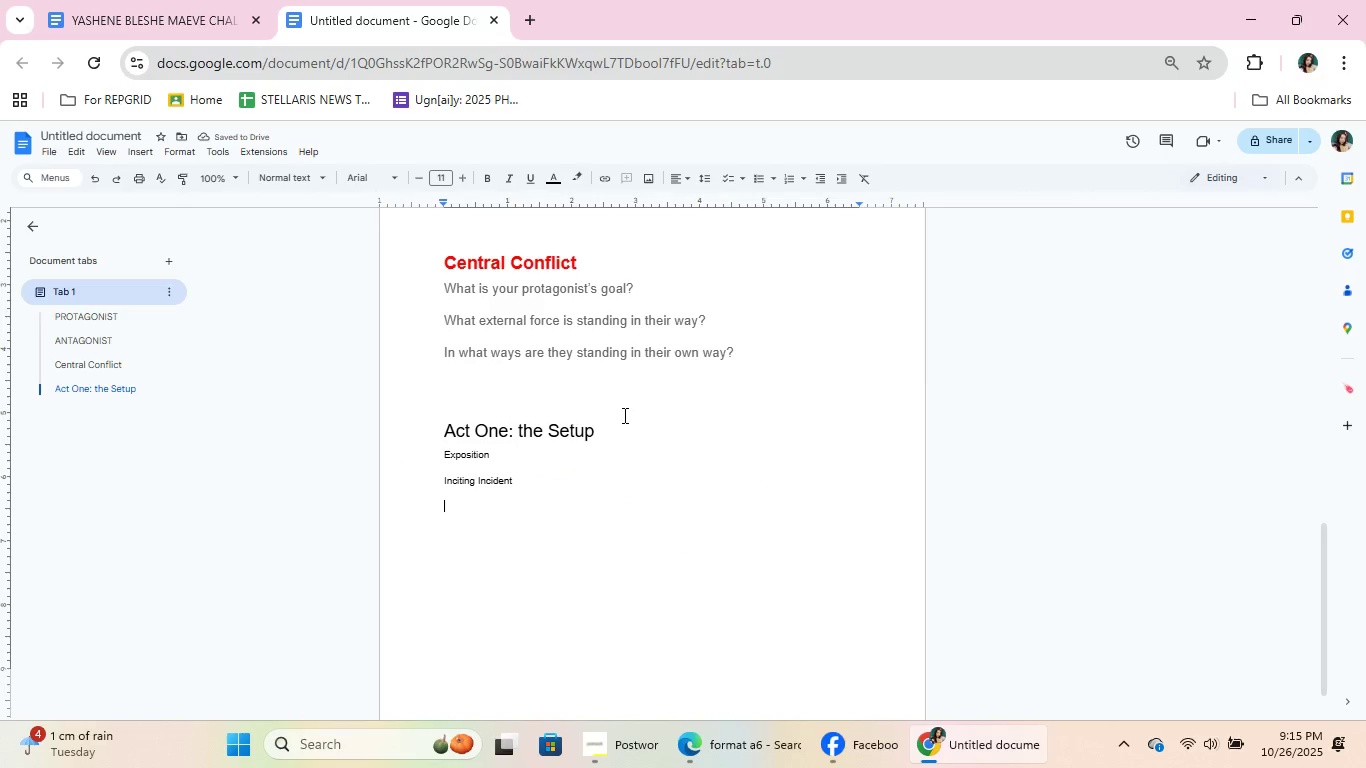 
type(Plot point On)
key(Backspace)
key(Backspace)
key(Backspace)
key(Backspace)
key(Backspace)
key(Backspace)
key(Backspace)
key(Backspace)
key(Backspace)
type( Point One)
 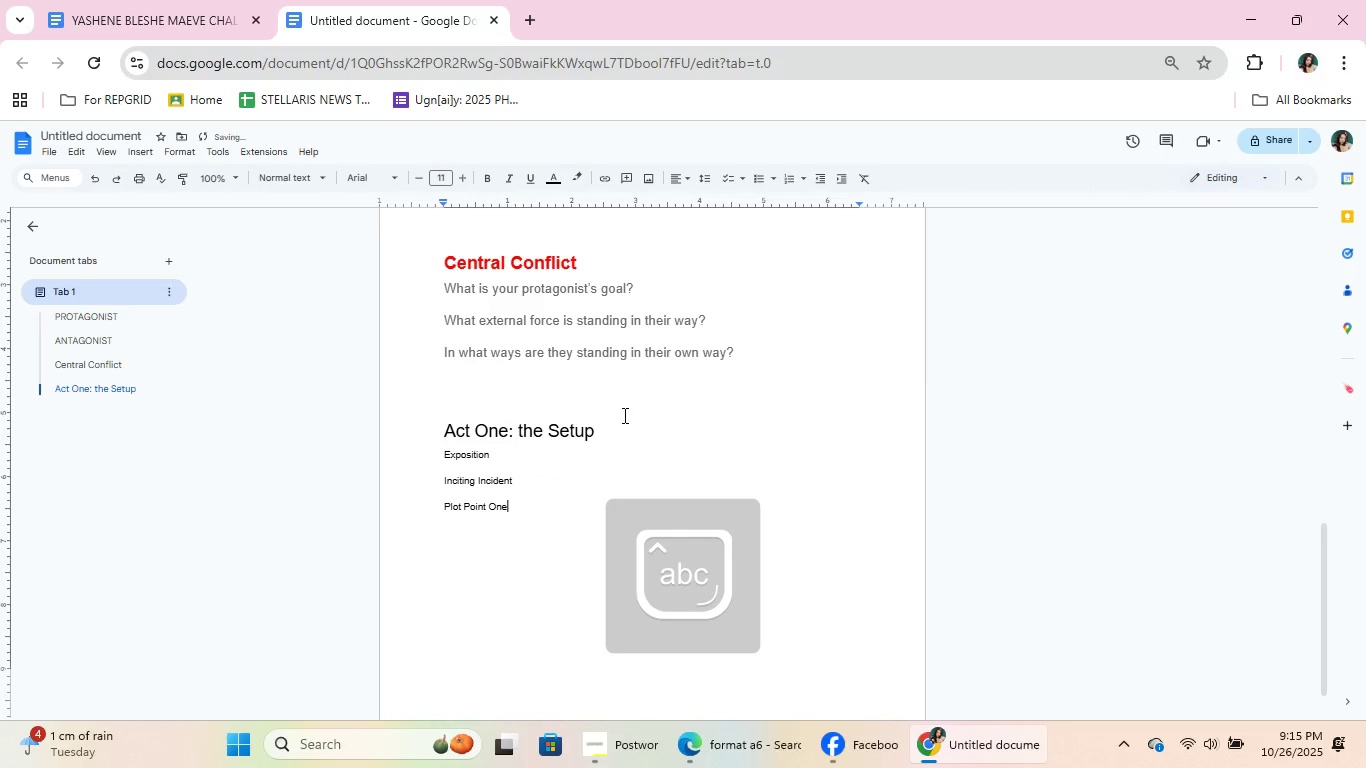 
key(Enter)
 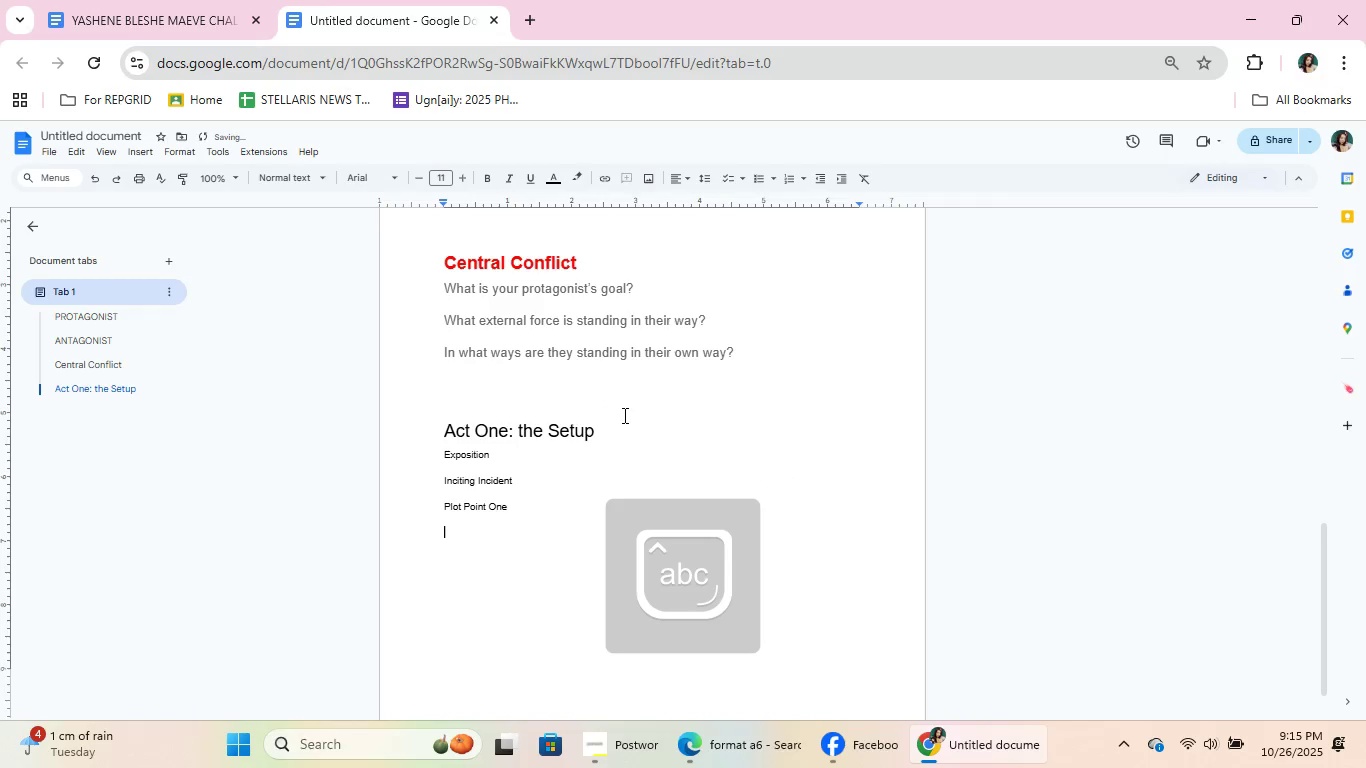 
key(Enter)
 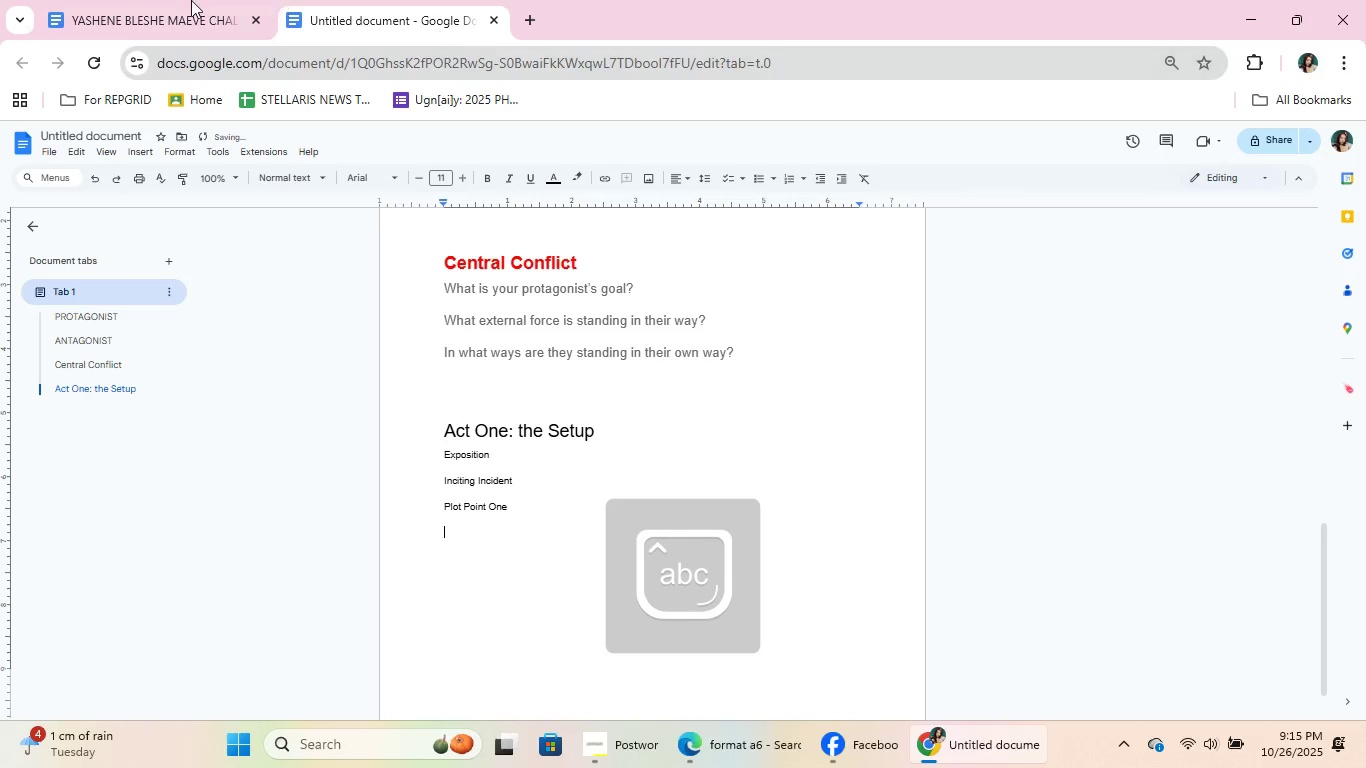 
left_click([190, 0])
 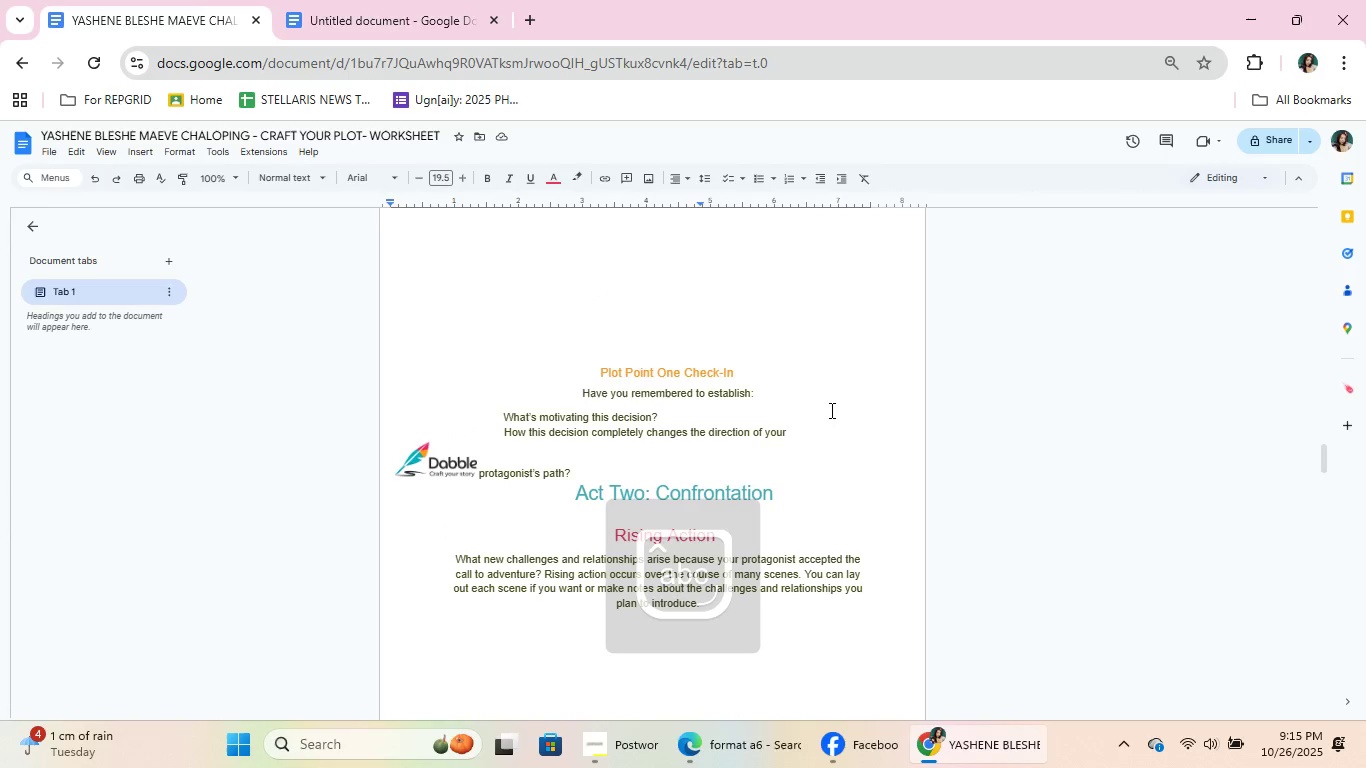 
scroll: coordinate [806, 444], scroll_direction: down, amount: 1.0
 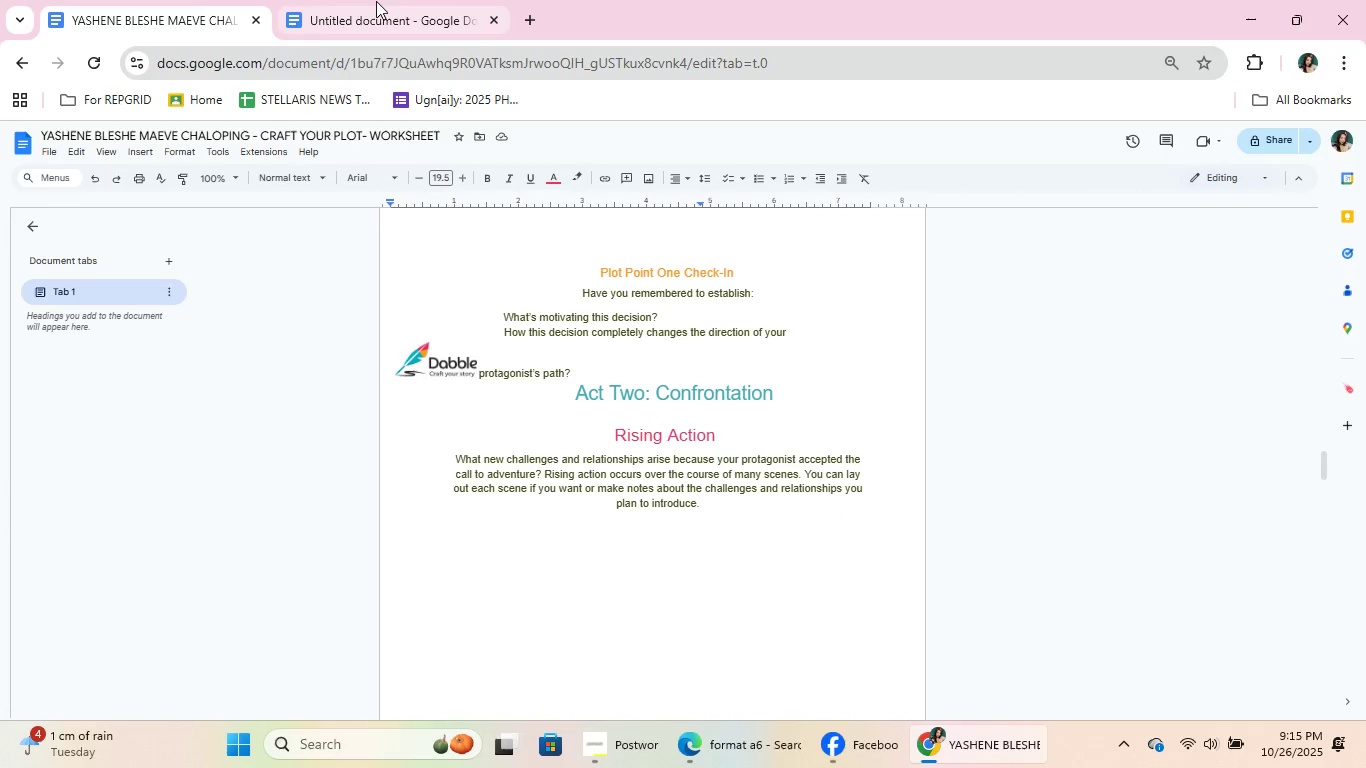 
left_click([376, 0])
 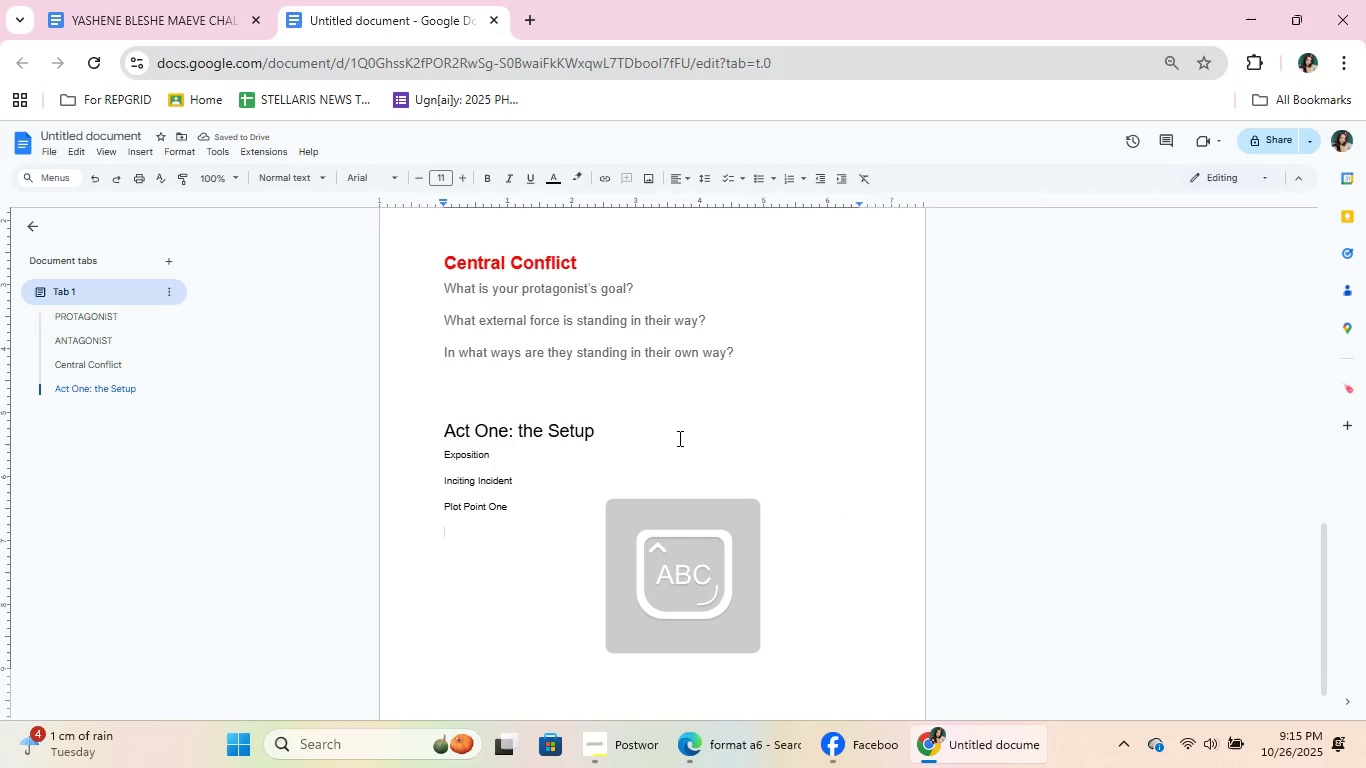 
type(AC)
key(Backspace)
type(t)
key(Backspace)
type(t )
key(Backspace)
key(Backspace)
type(ct Two: Confront)
 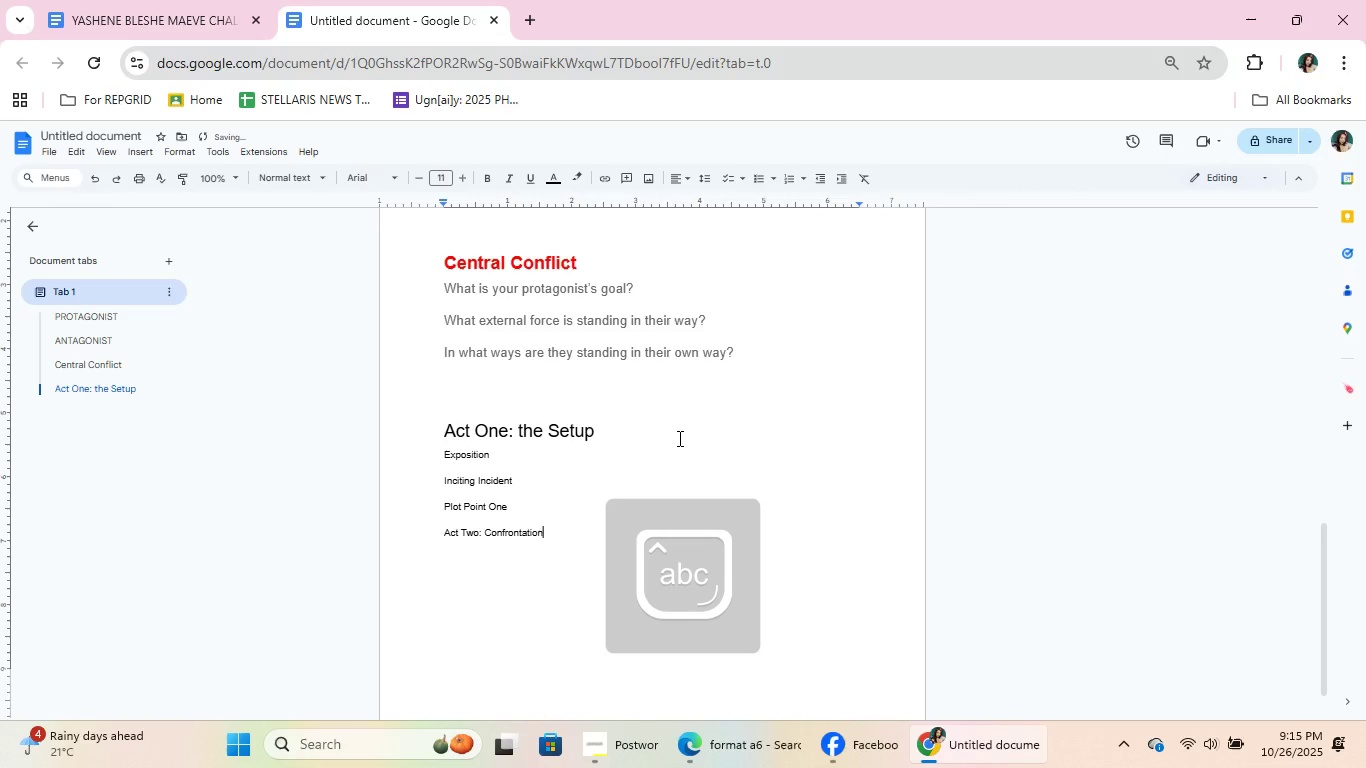 
key(ArrowRight)
 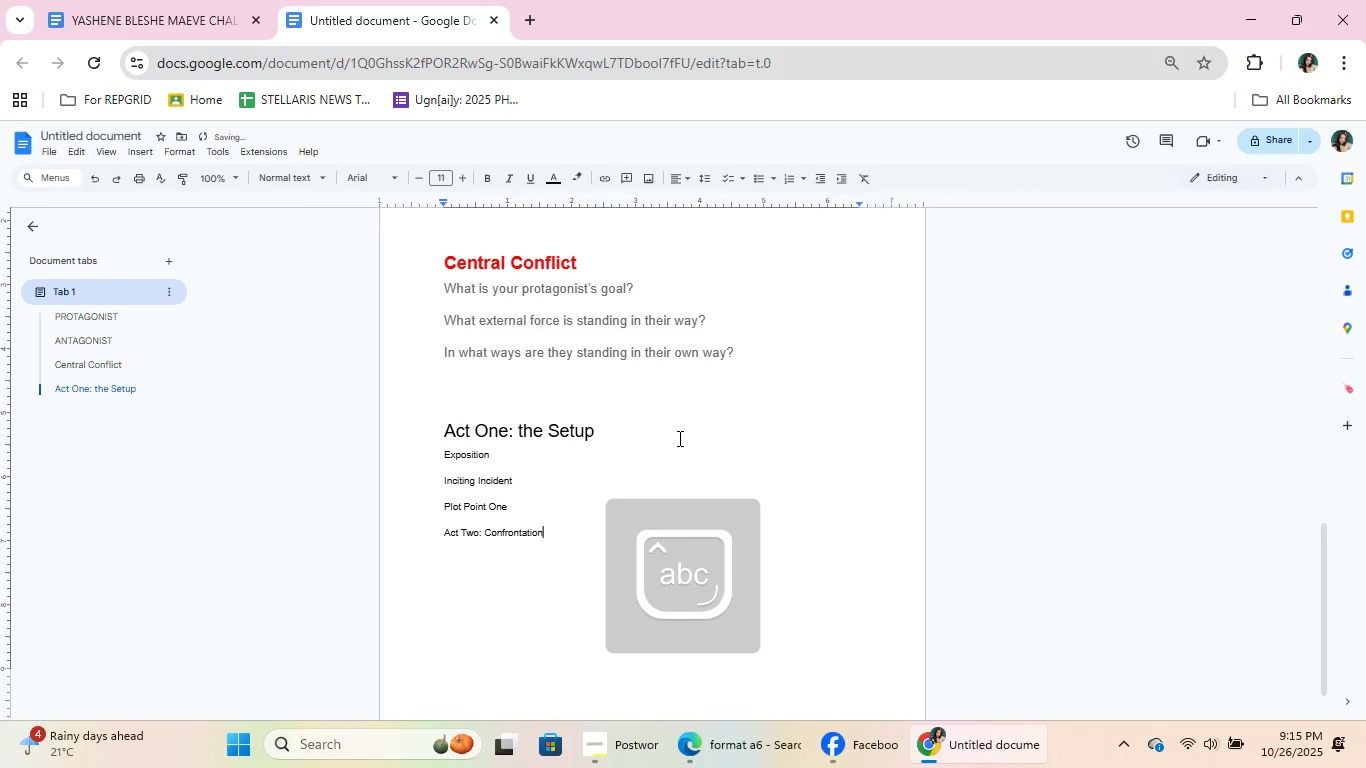 
key(Enter)
 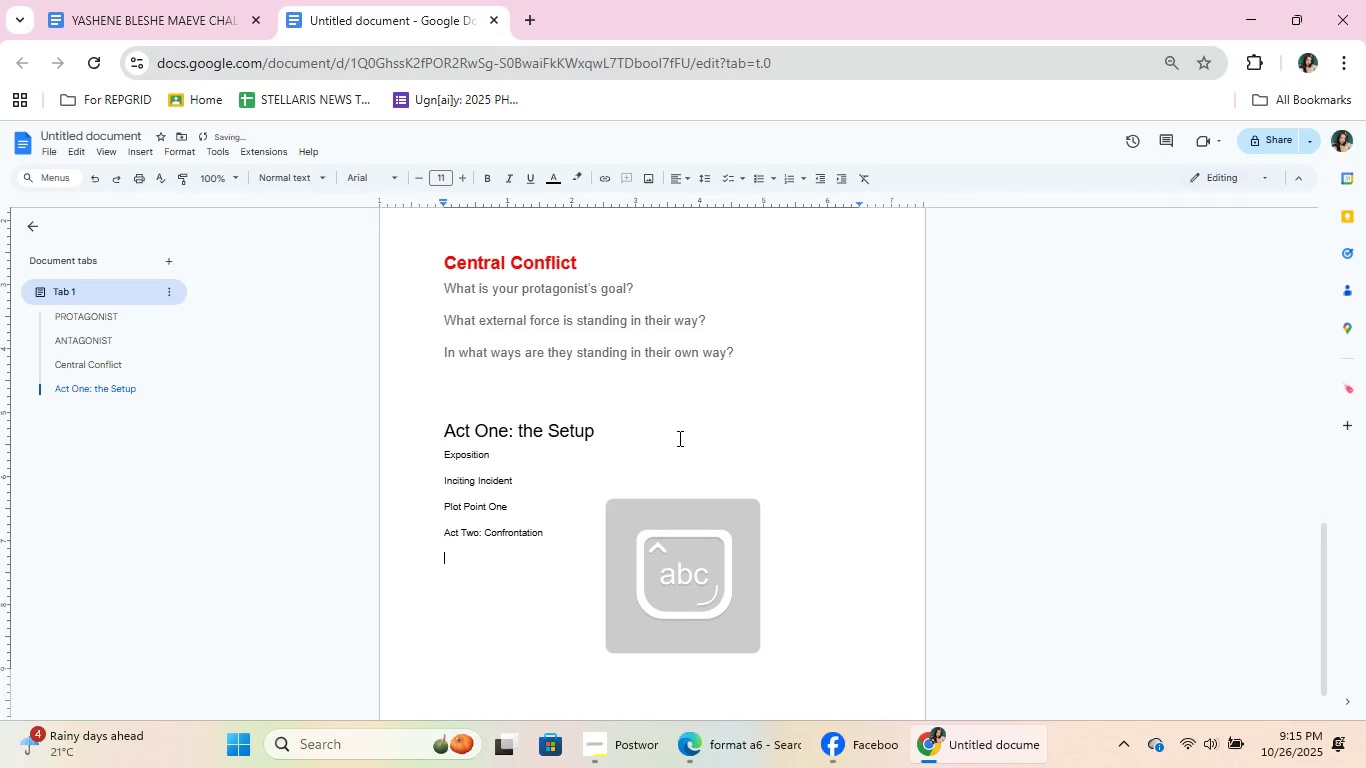 
key(Enter)
 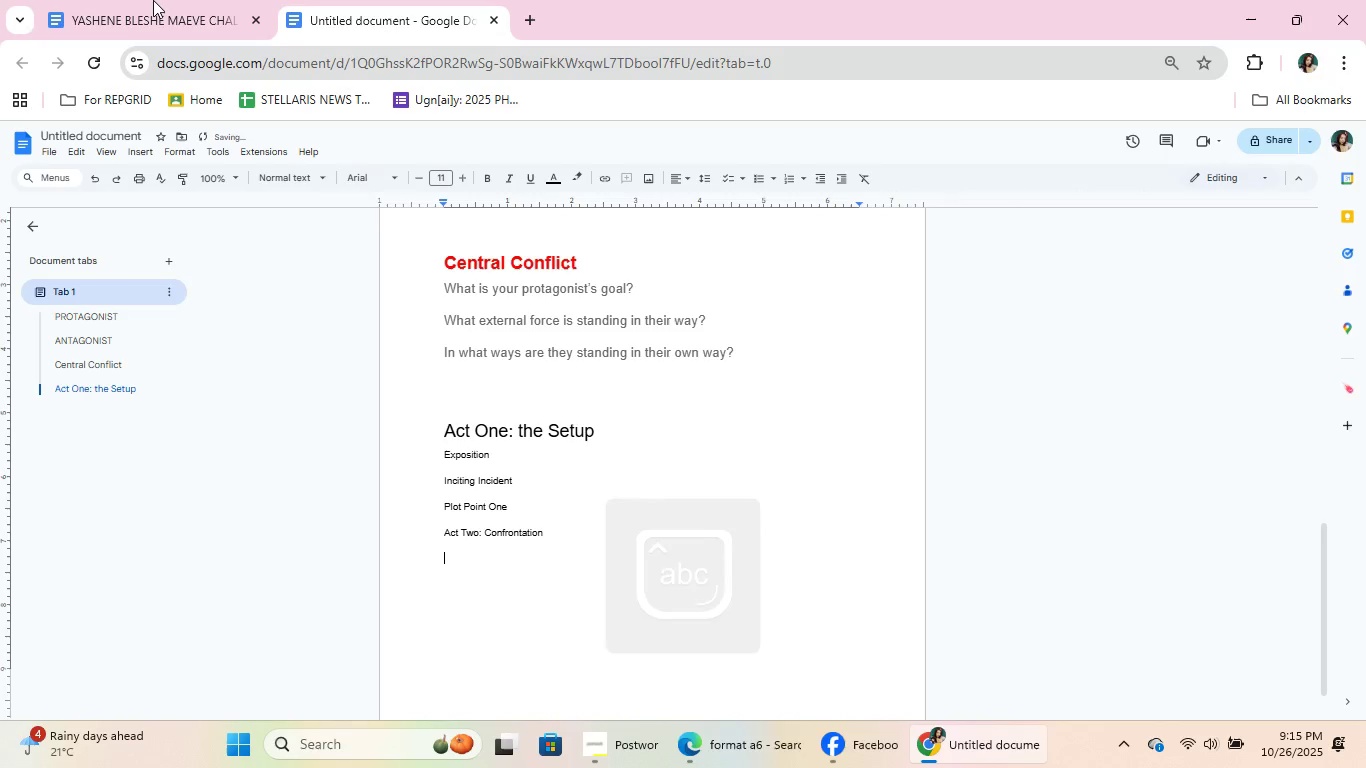 
left_click([147, 0])
 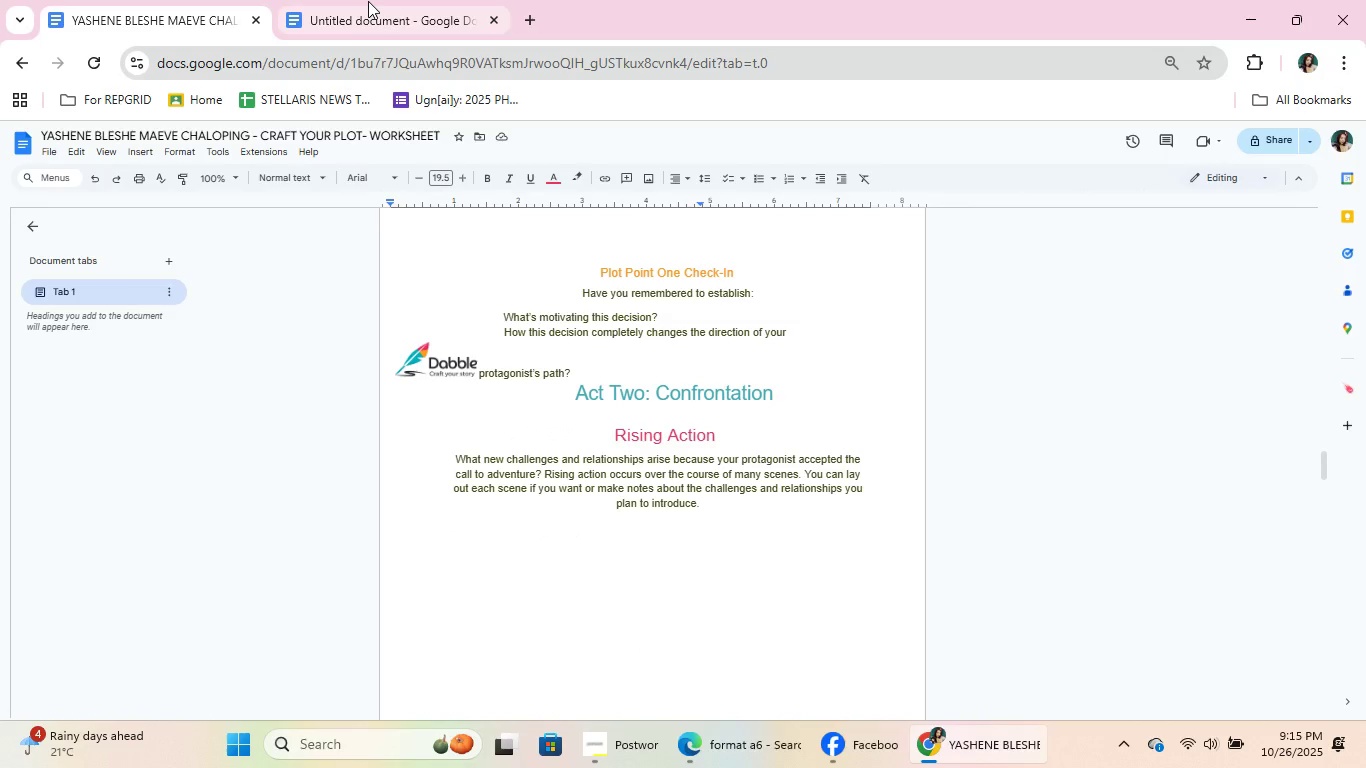 
left_click([368, 1])
 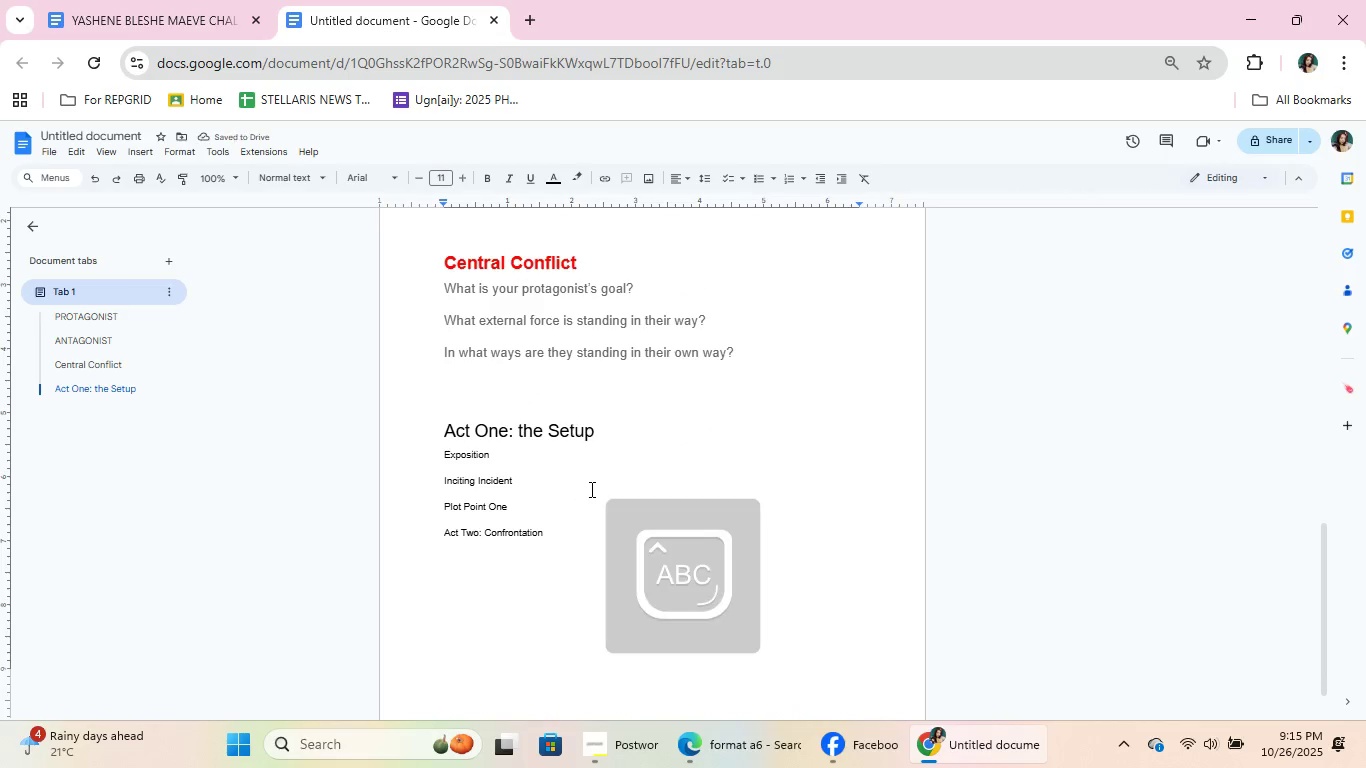 
type(Riis)
key(Backspace)
key(Backspace)
type(sing Action)
 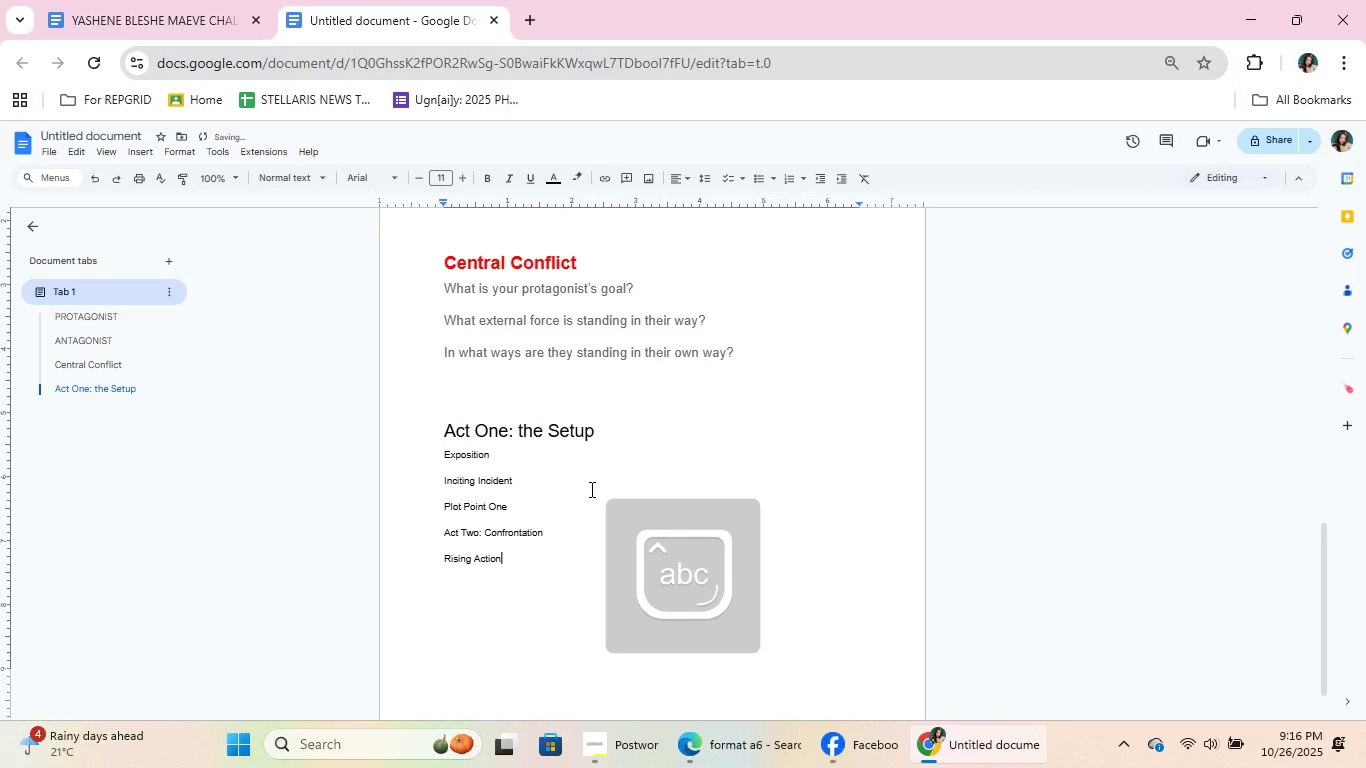 
key(Enter)
 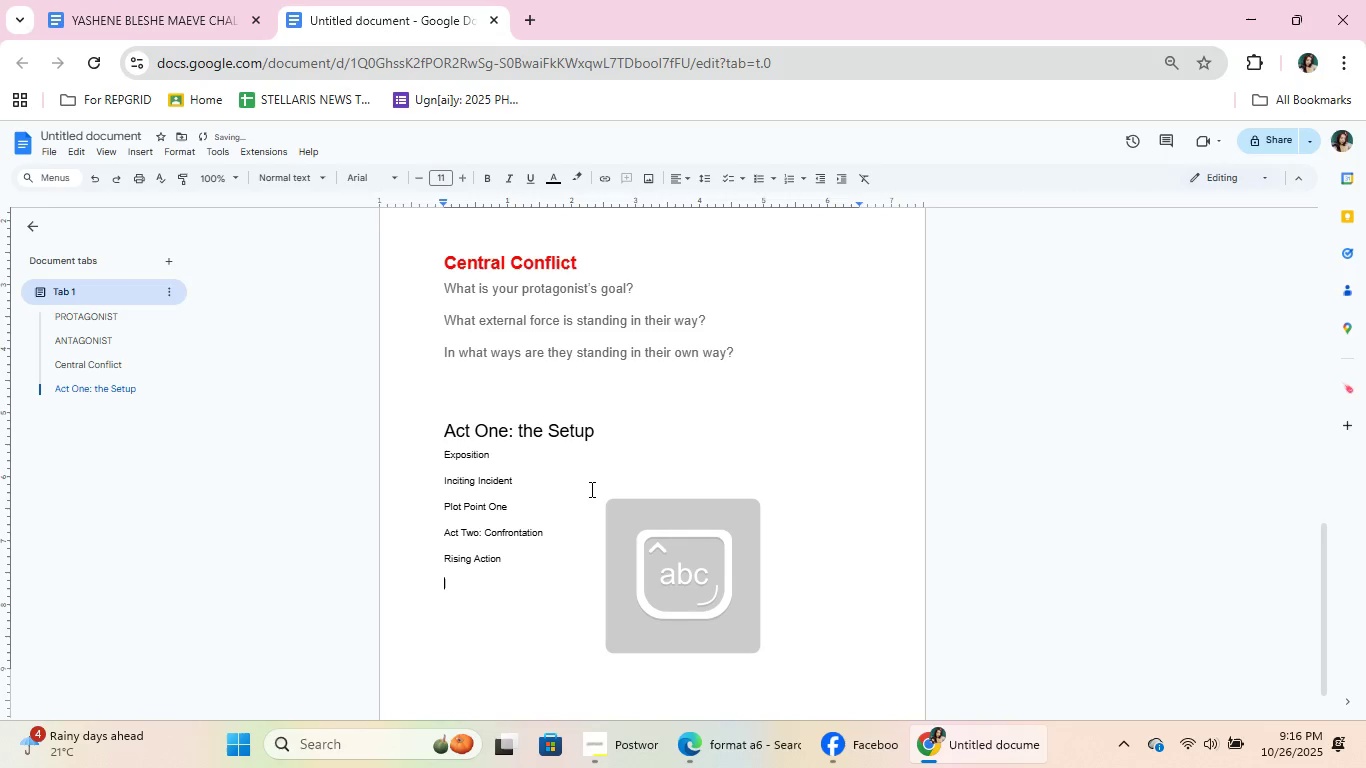 
key(Enter)
 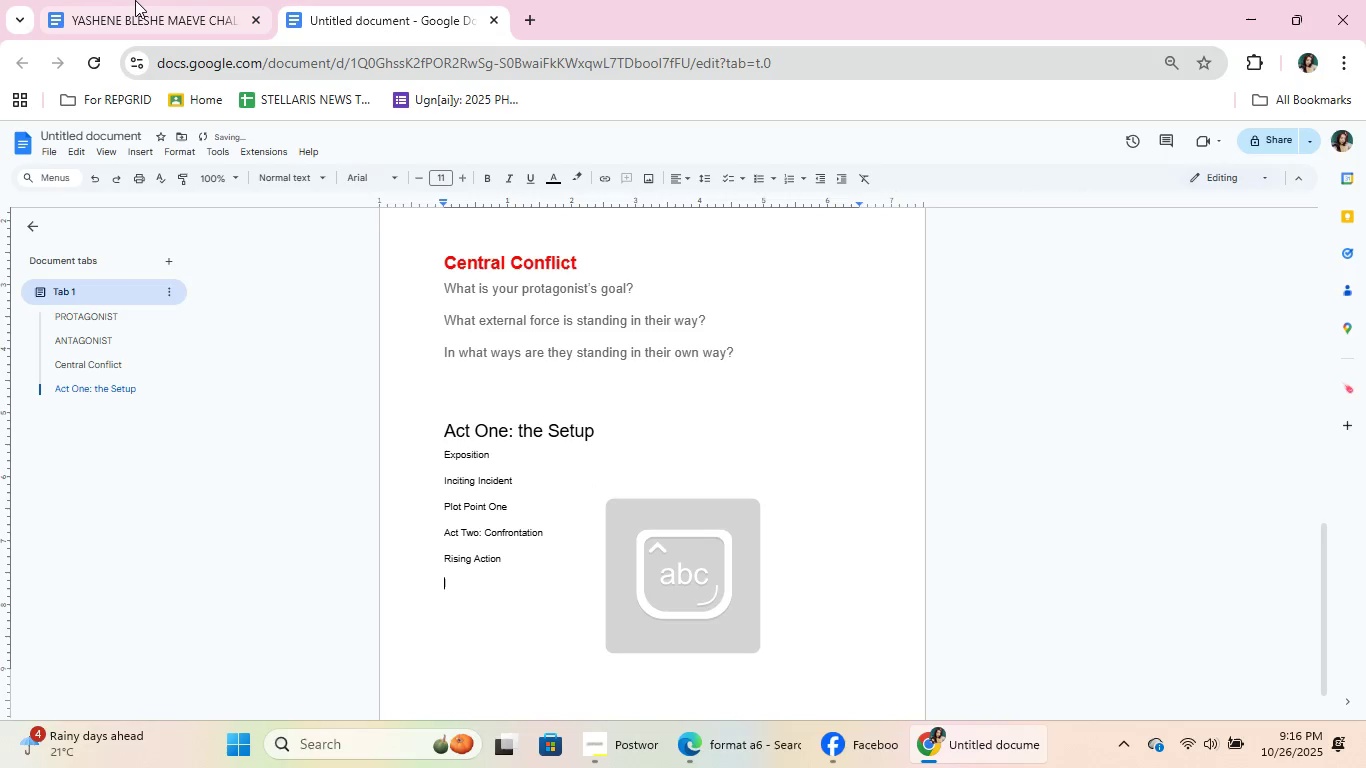 
left_click([135, 0])
 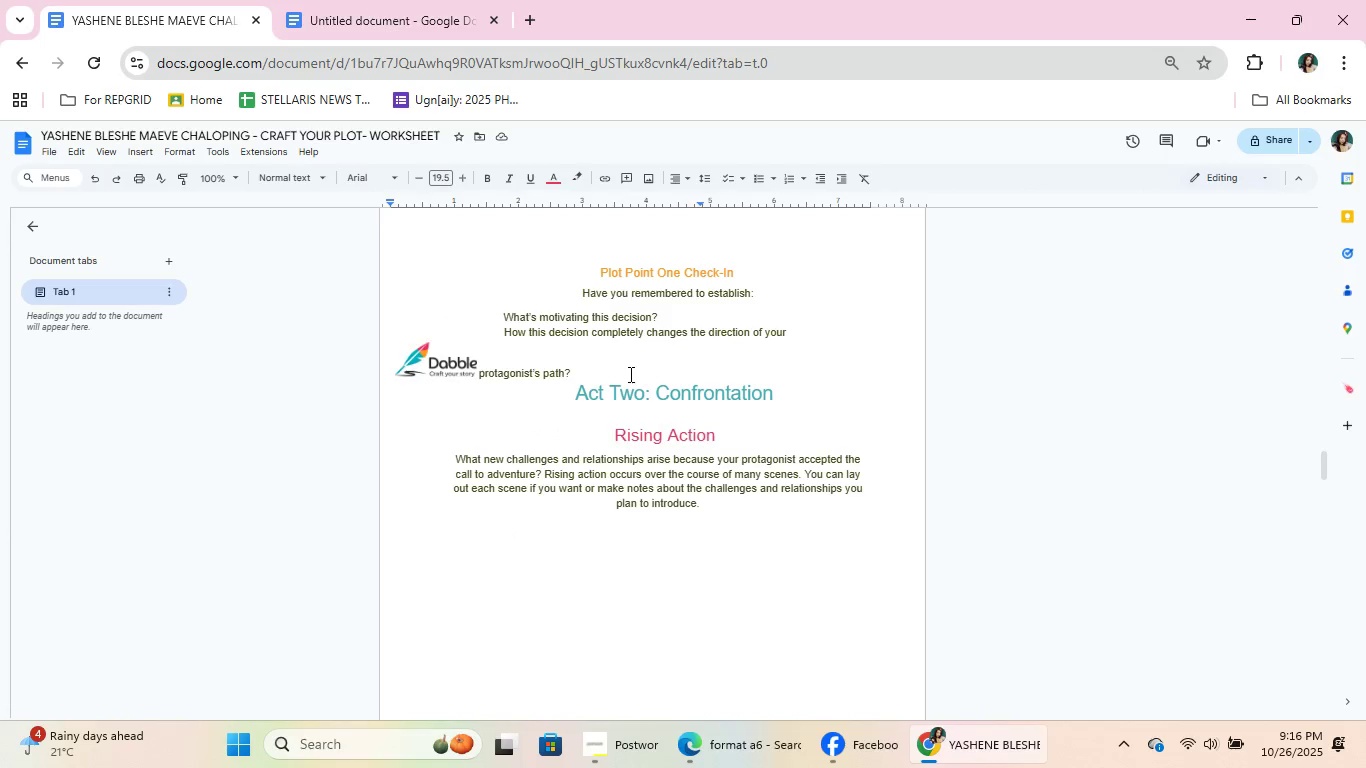 
scroll: coordinate [747, 395], scroll_direction: down, amount: 13.0
 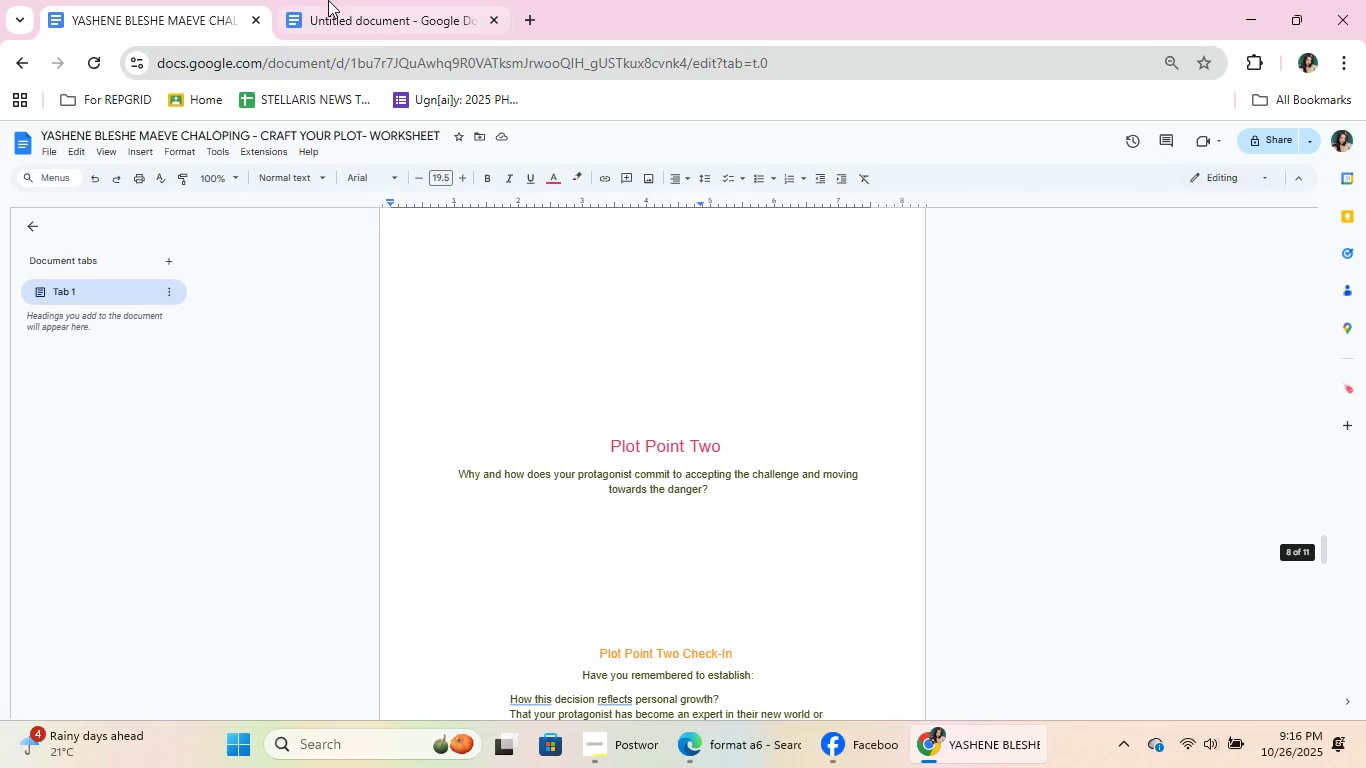 
left_click([328, 0])
 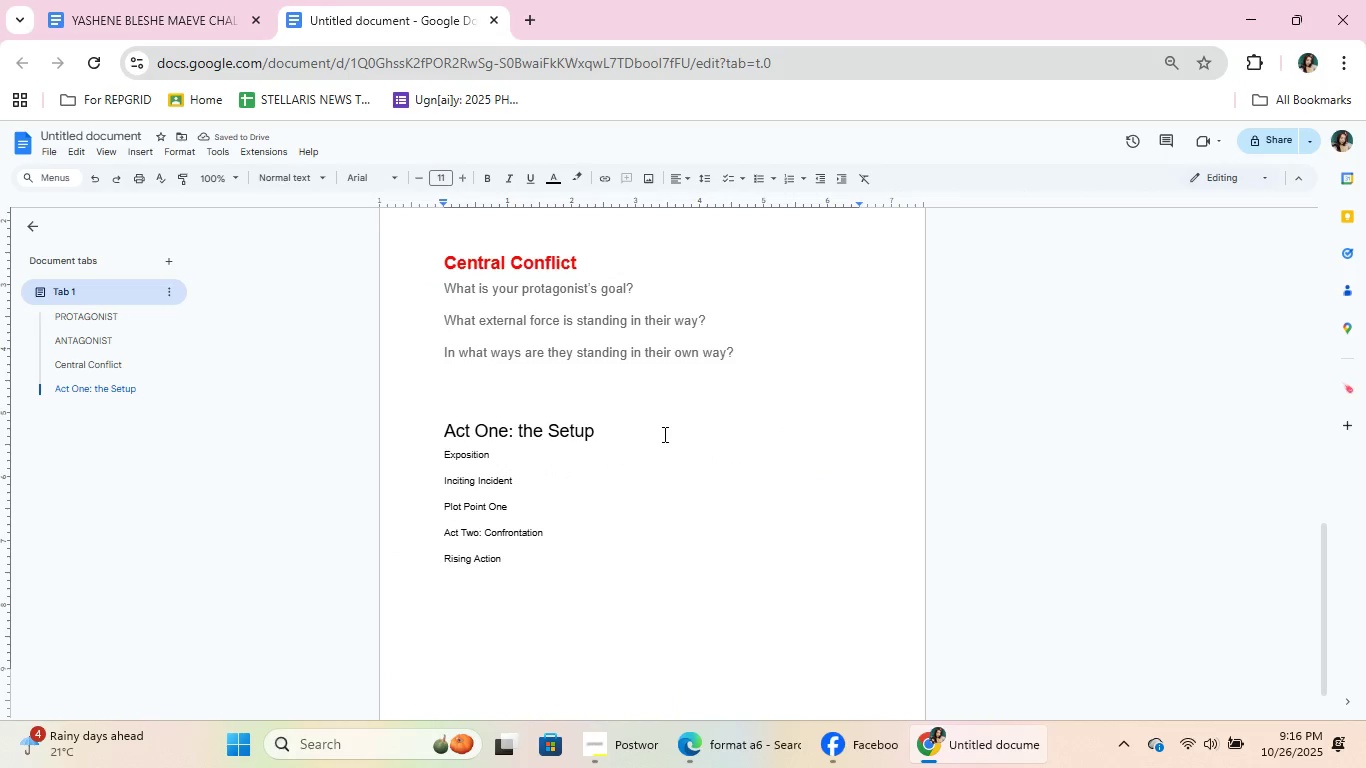 
type(Midpoint)
 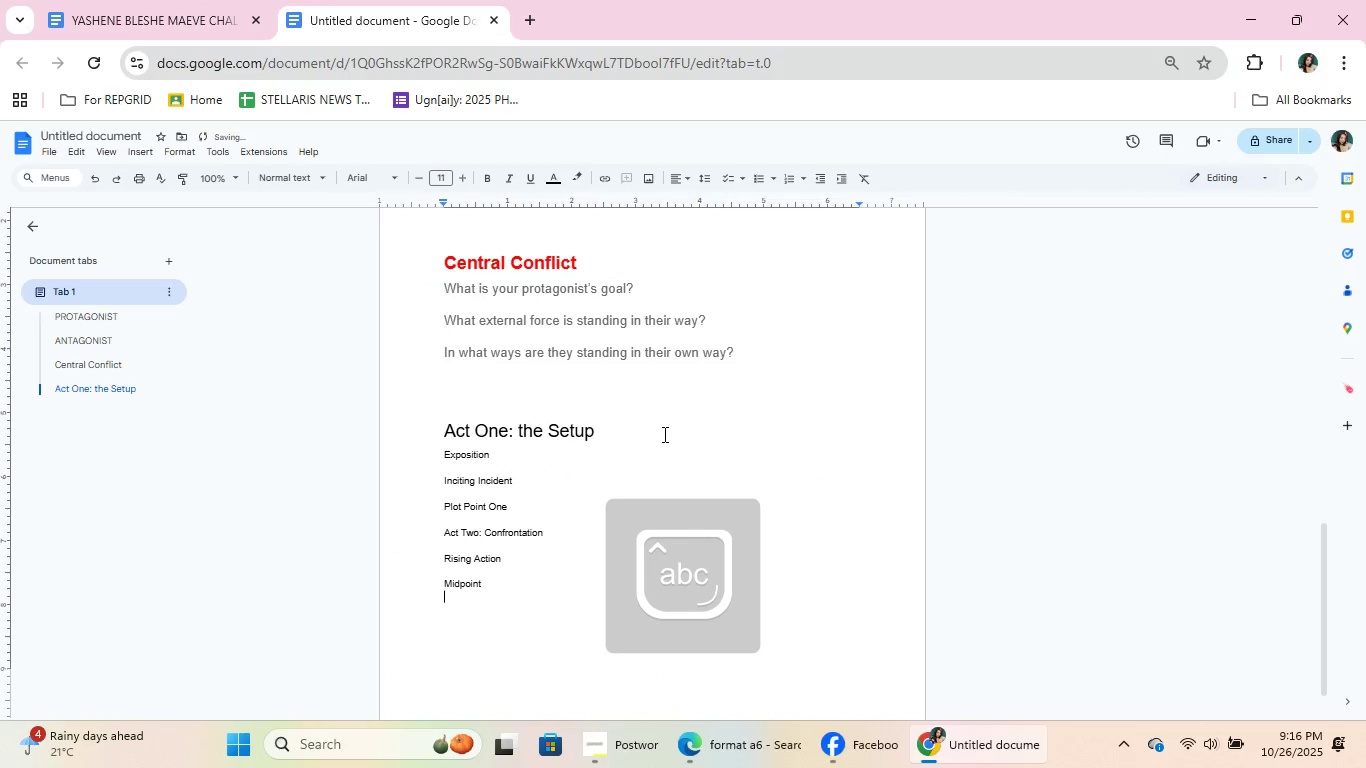 
key(Enter)
 